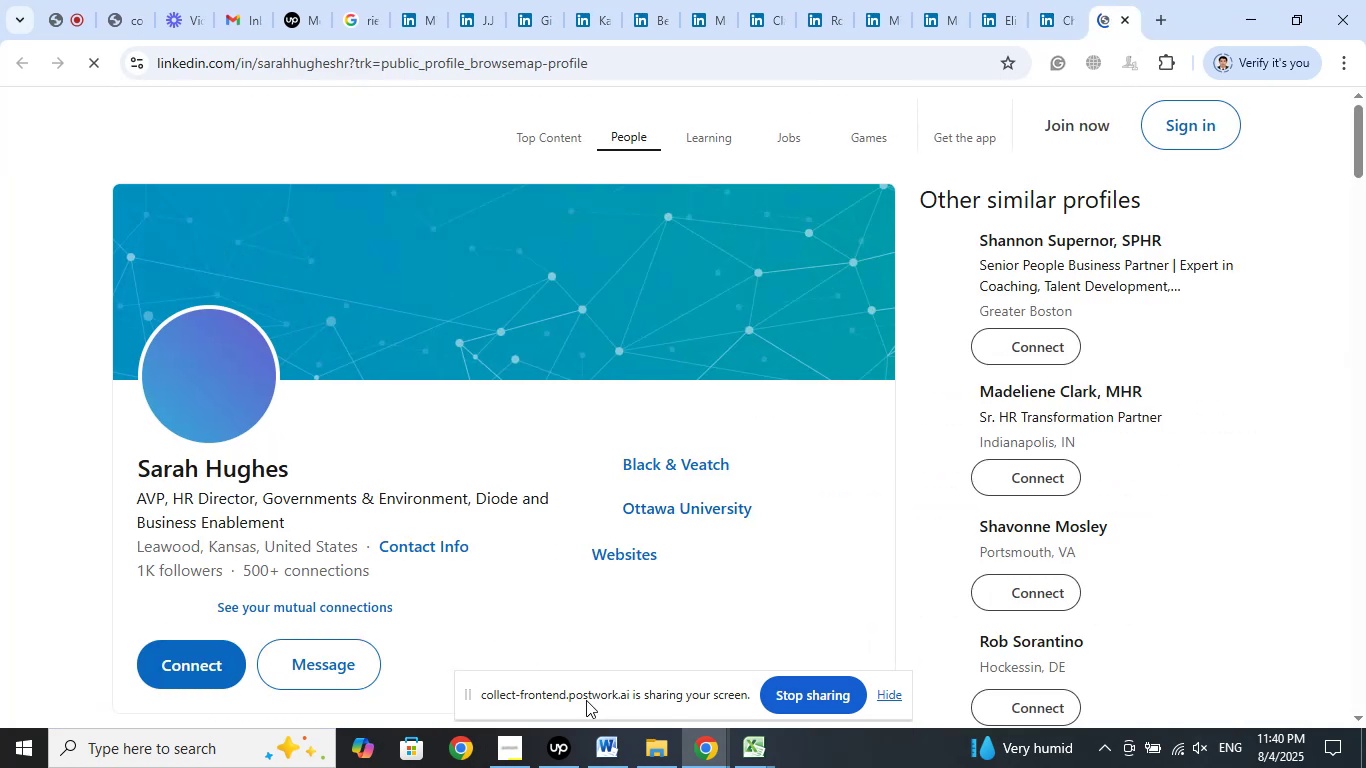 
left_click([553, 751])
 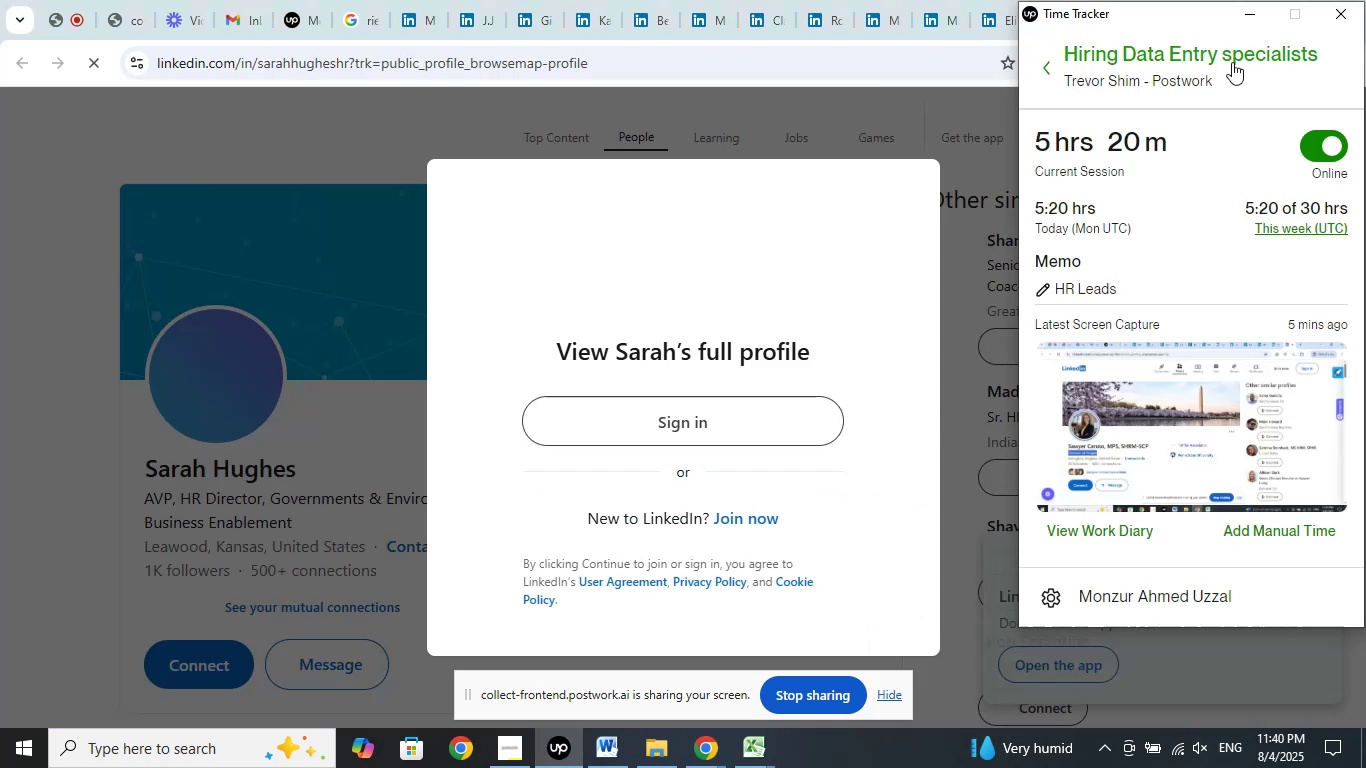 
left_click([1247, 16])
 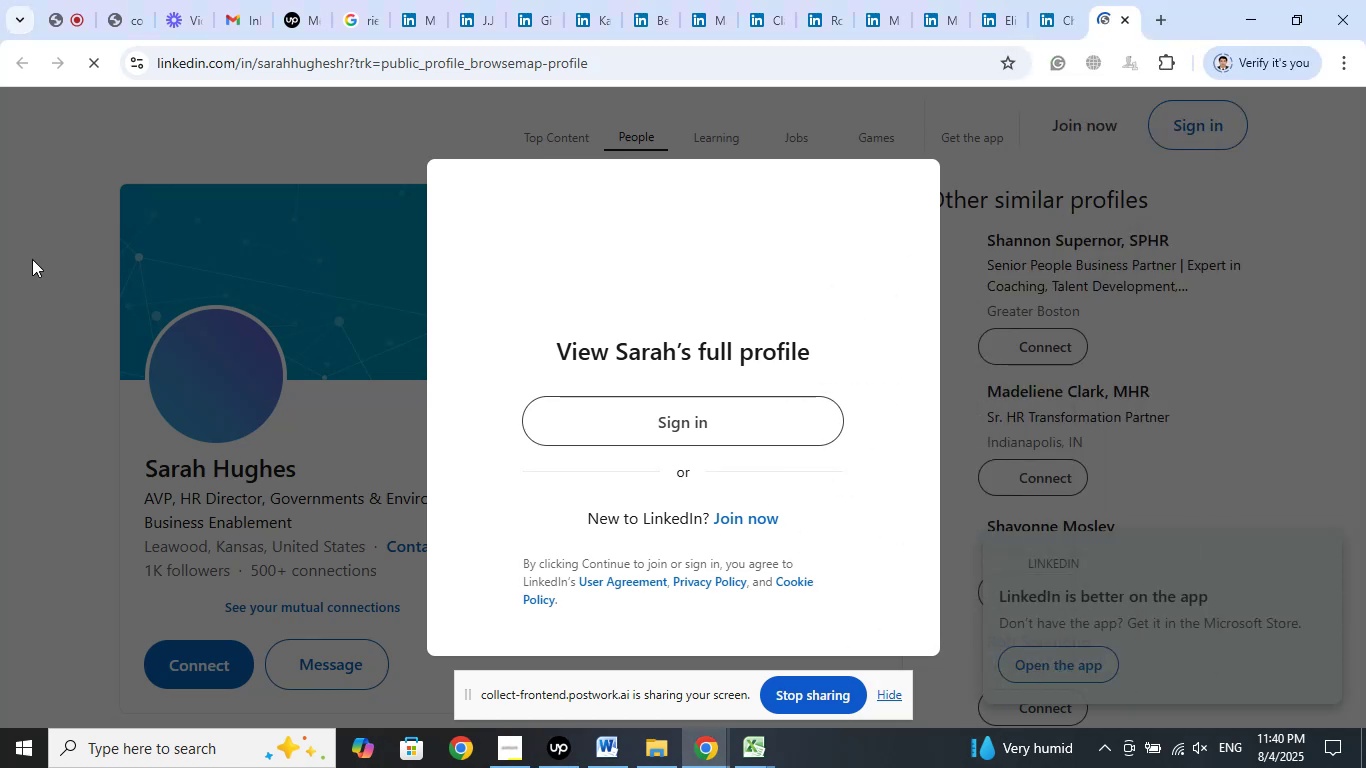 
left_click([0, 260])
 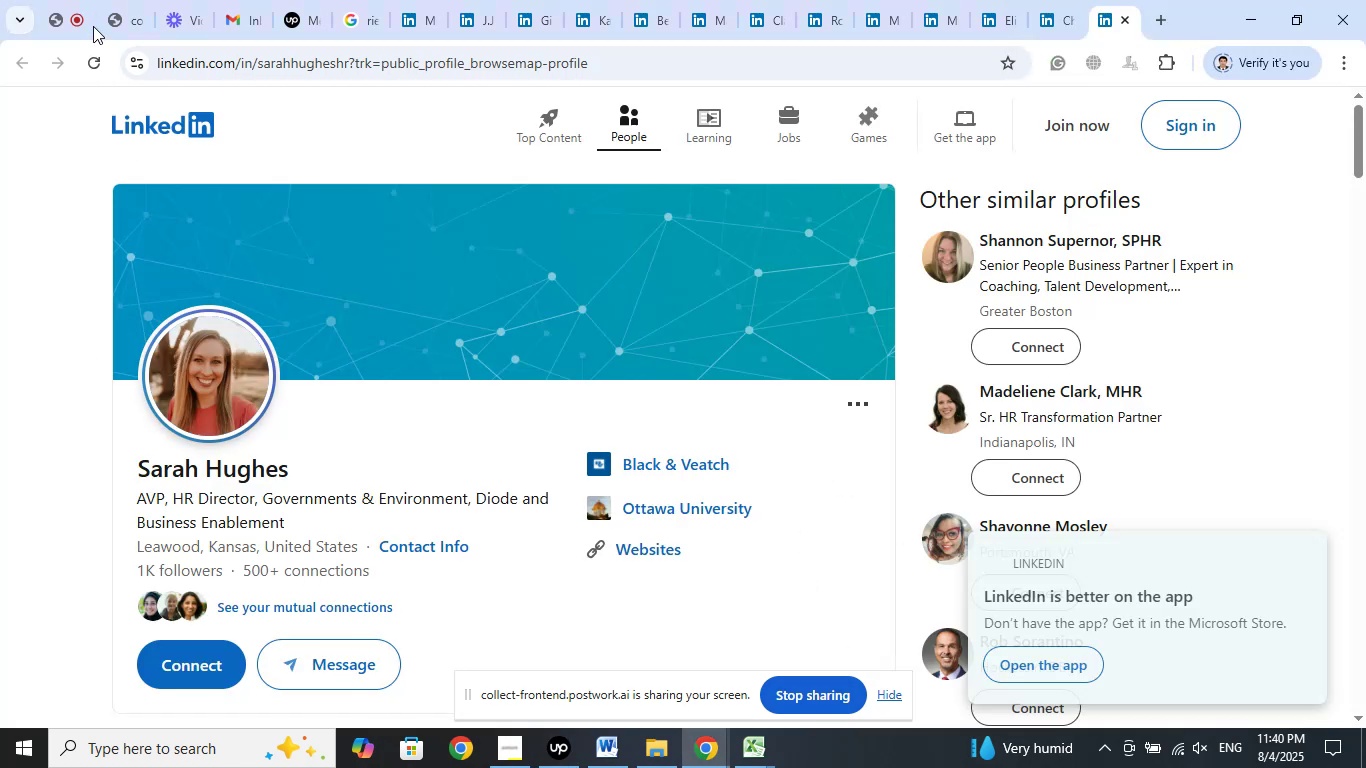 
left_click([73, 0])
 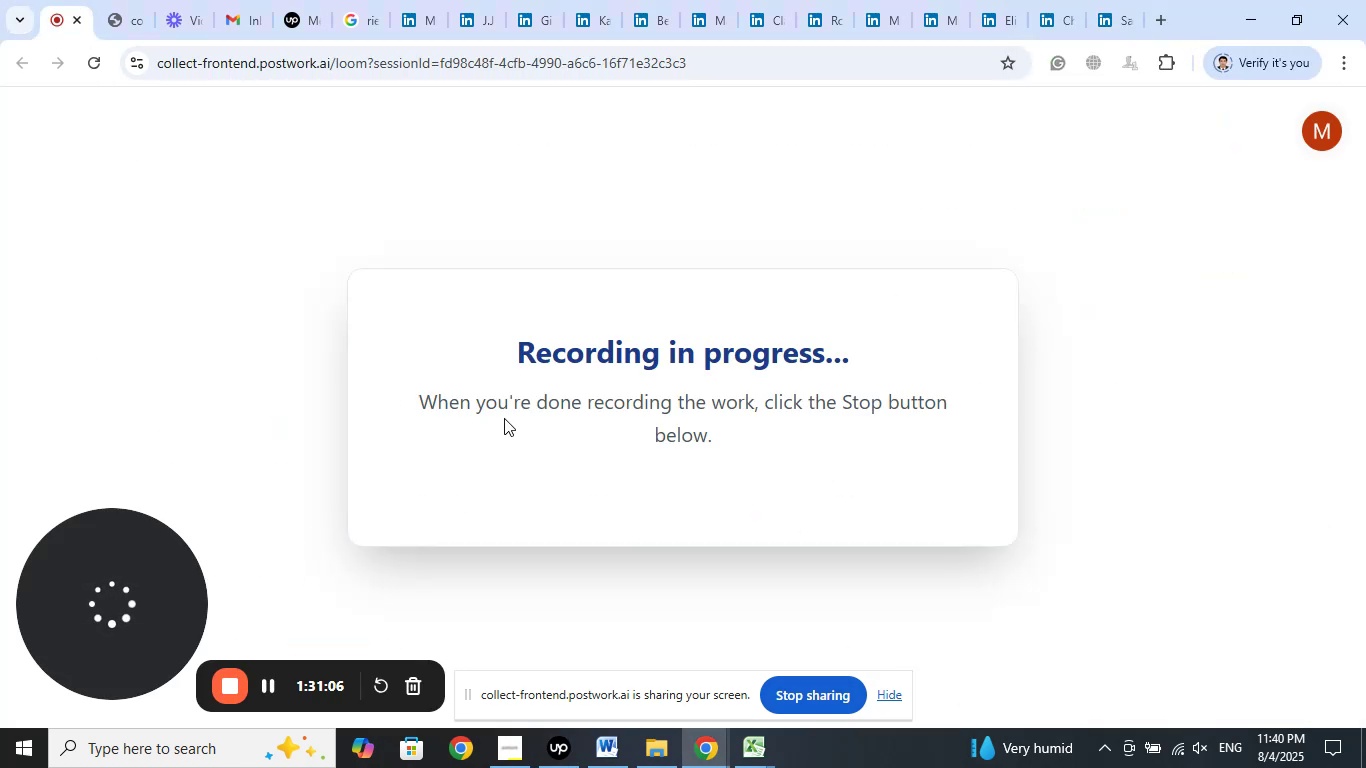 
left_click([1108, 0])
 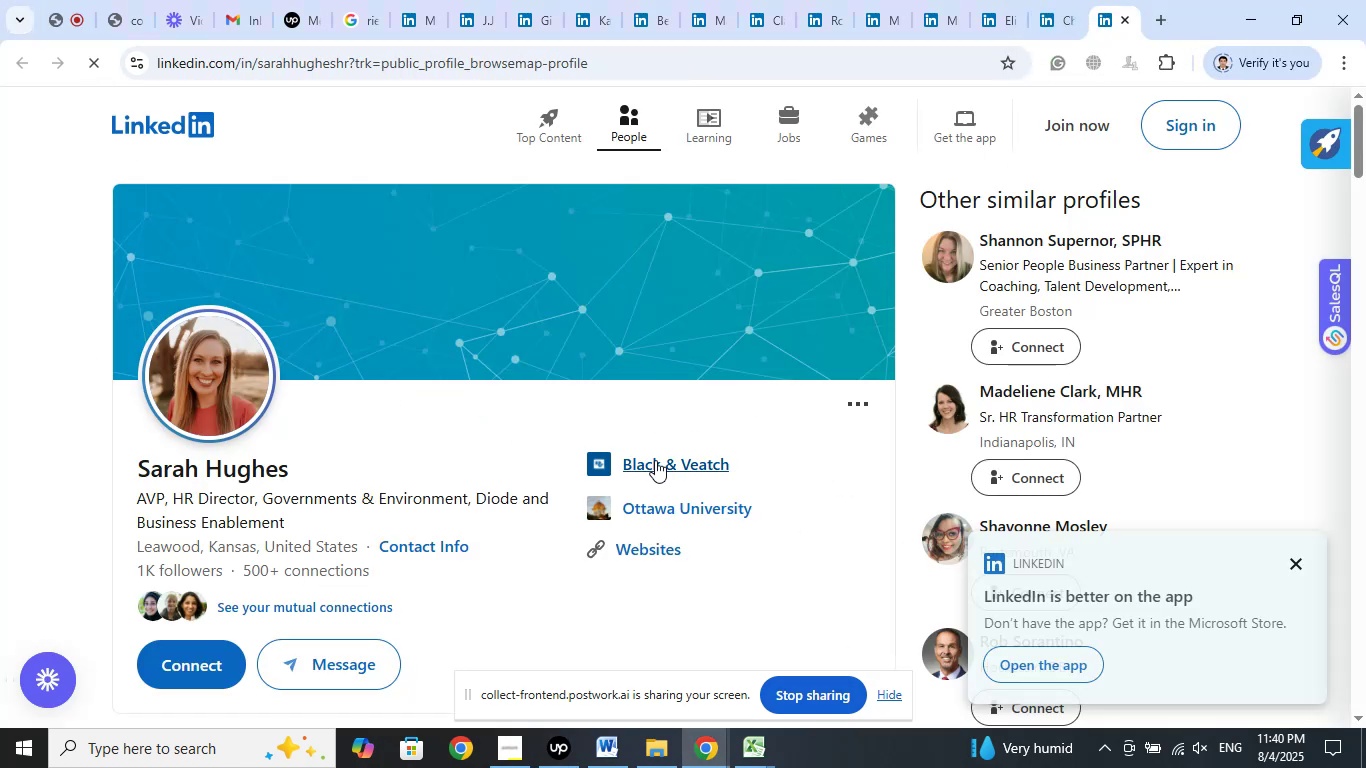 
right_click([673, 460])
 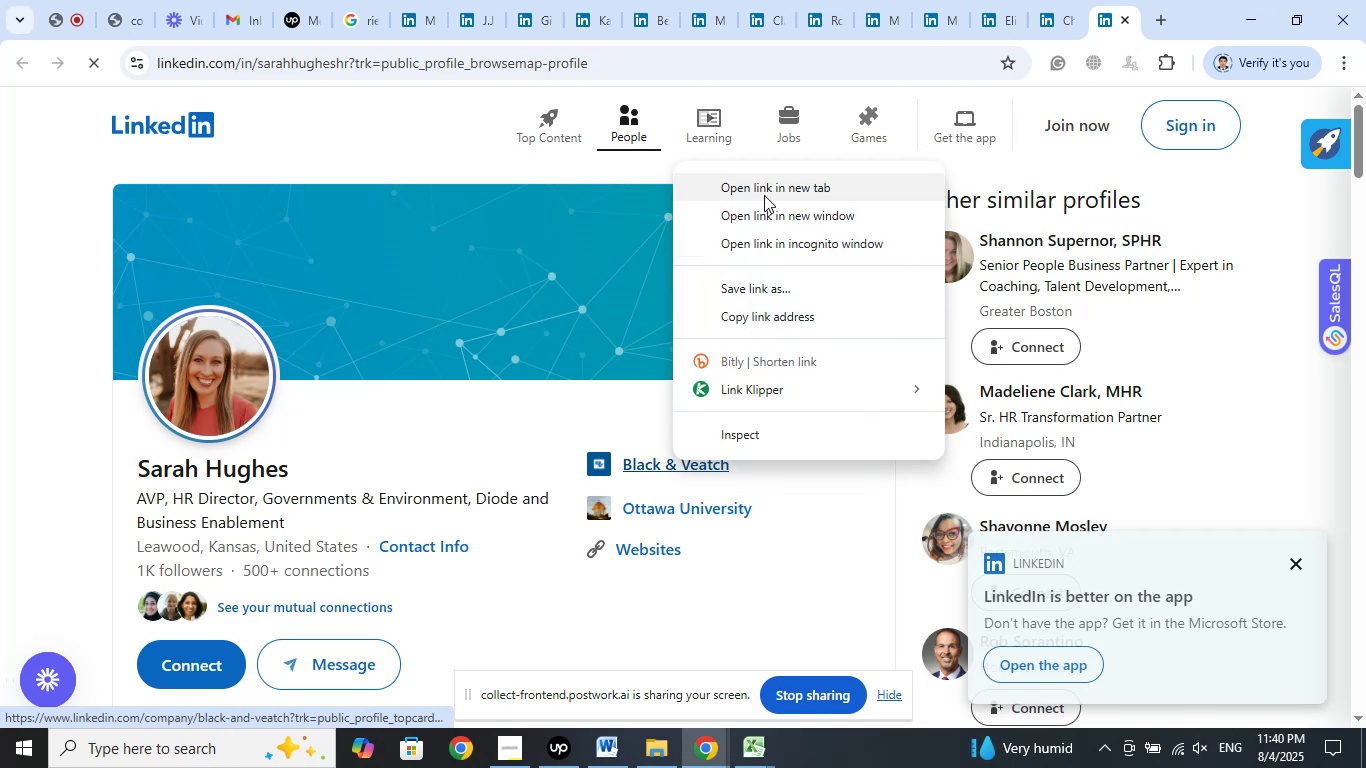 
left_click([762, 186])
 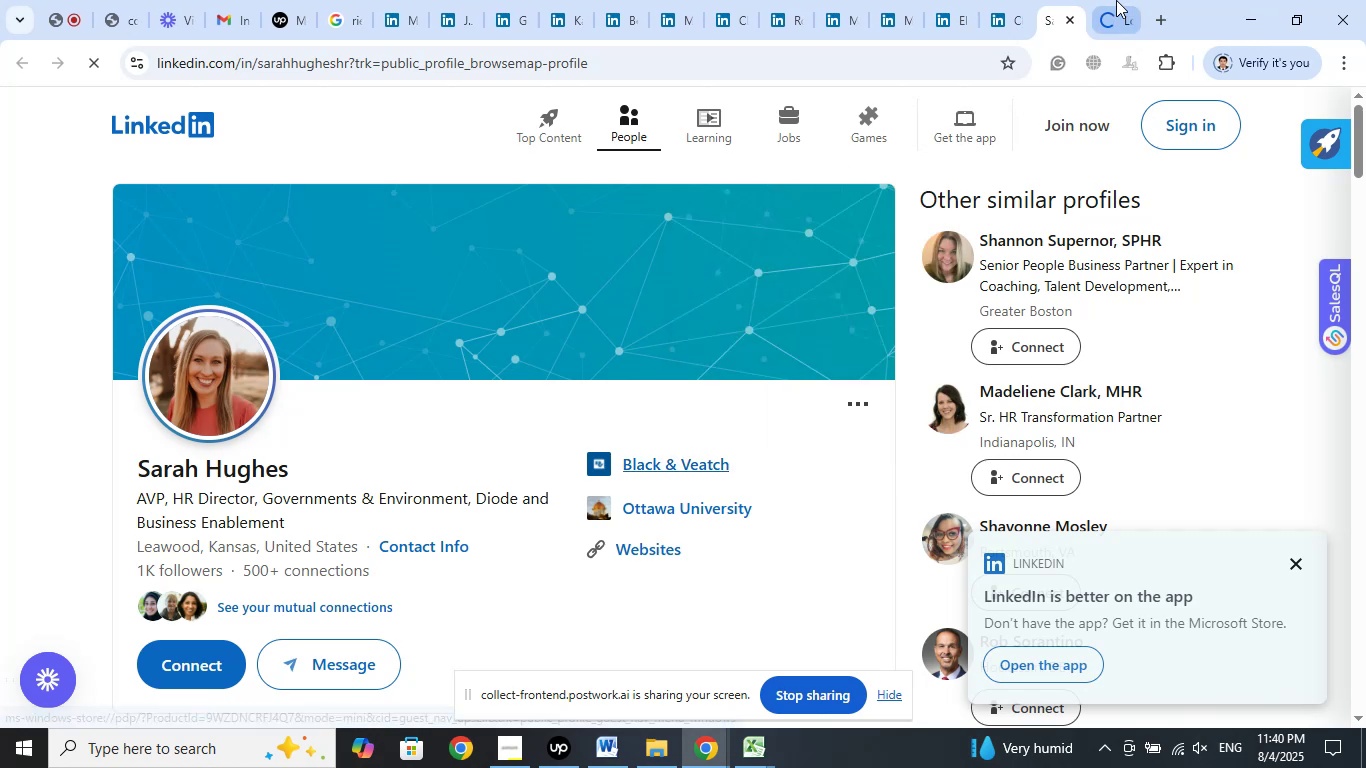 
left_click([1116, 0])
 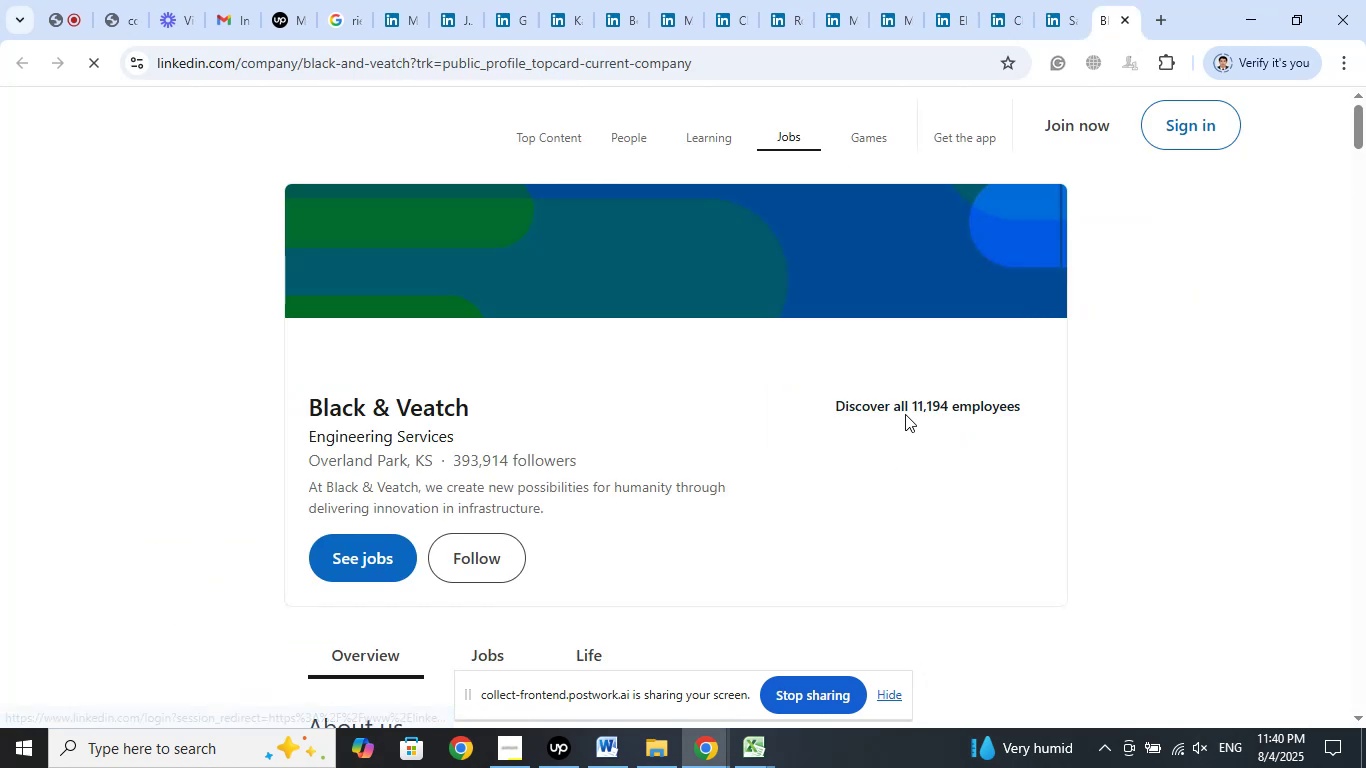 
scroll: coordinate [724, 483], scroll_direction: down, amount: 8.0
 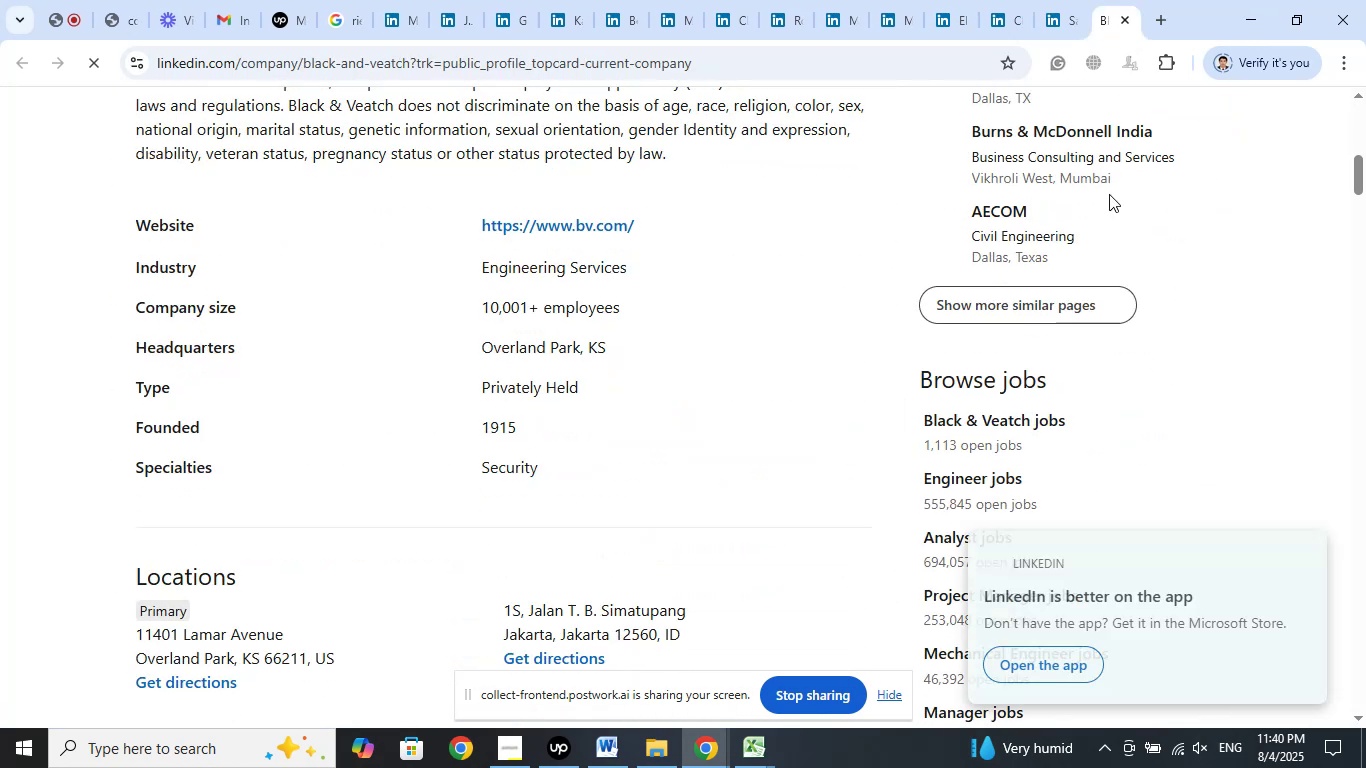 
left_click([1062, 0])
 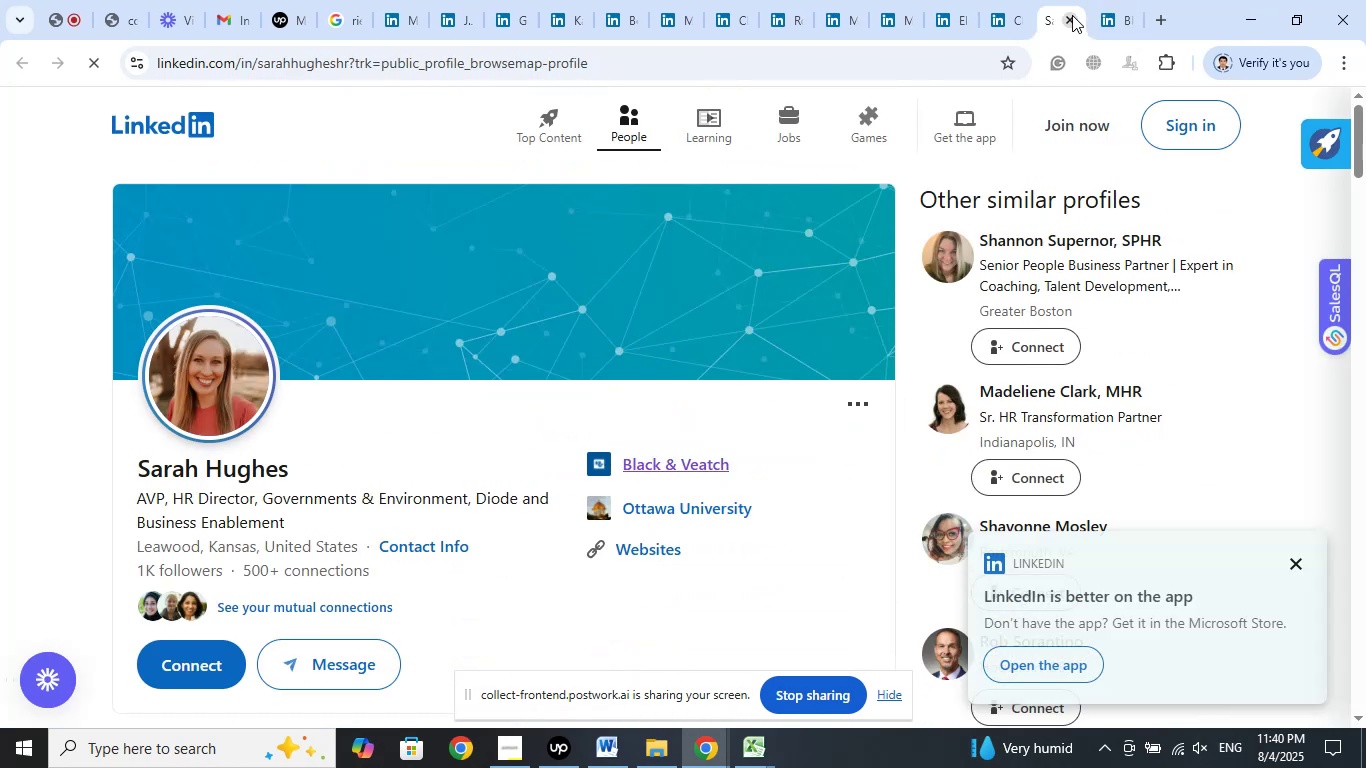 
left_click([1072, 15])
 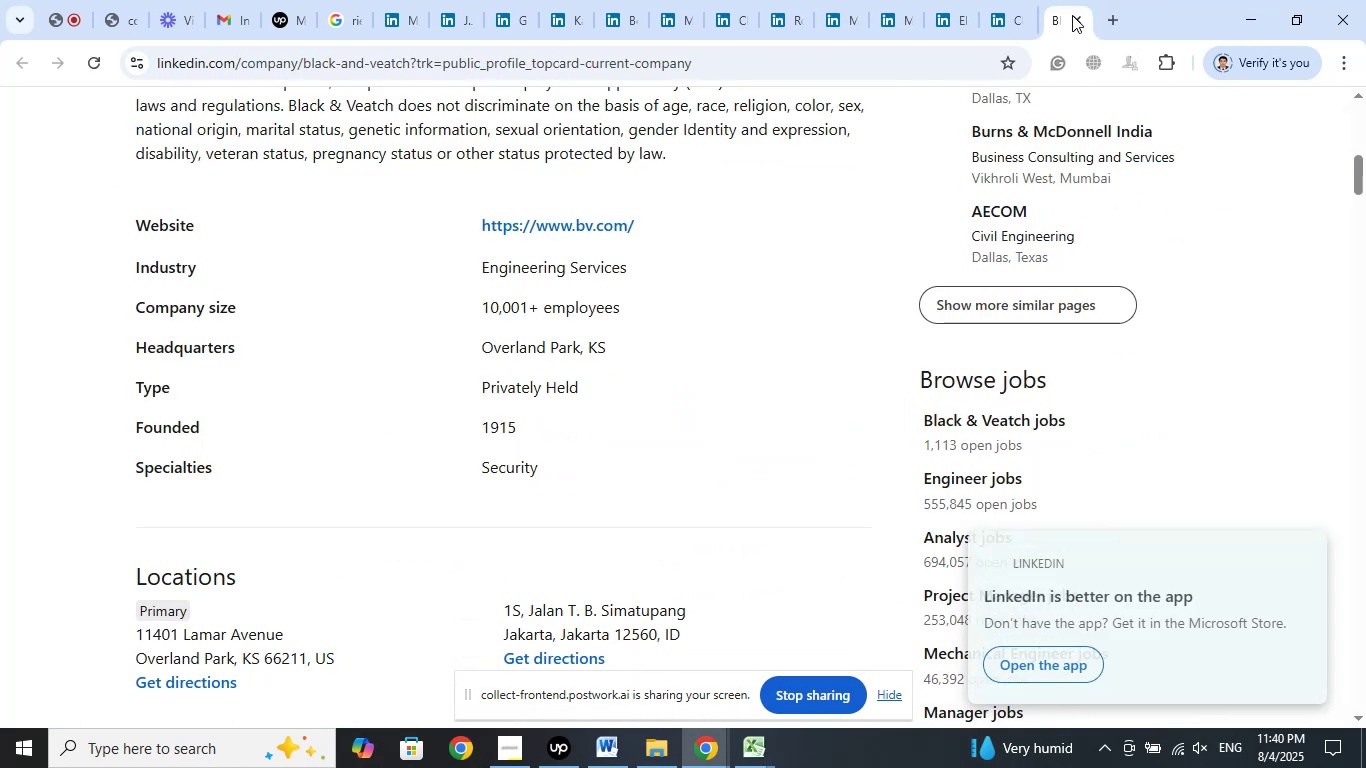 
left_click([1072, 15])
 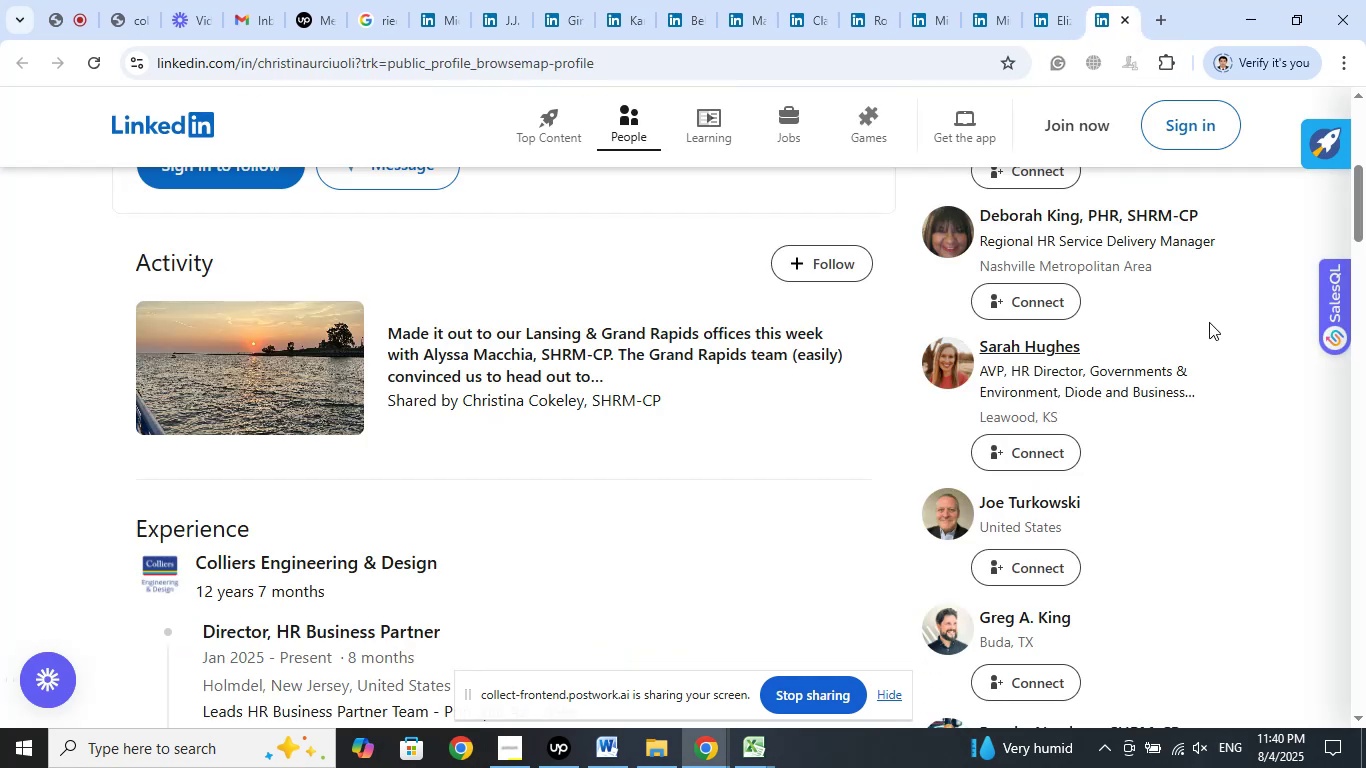 
scroll: coordinate [1208, 391], scroll_direction: down, amount: 3.0
 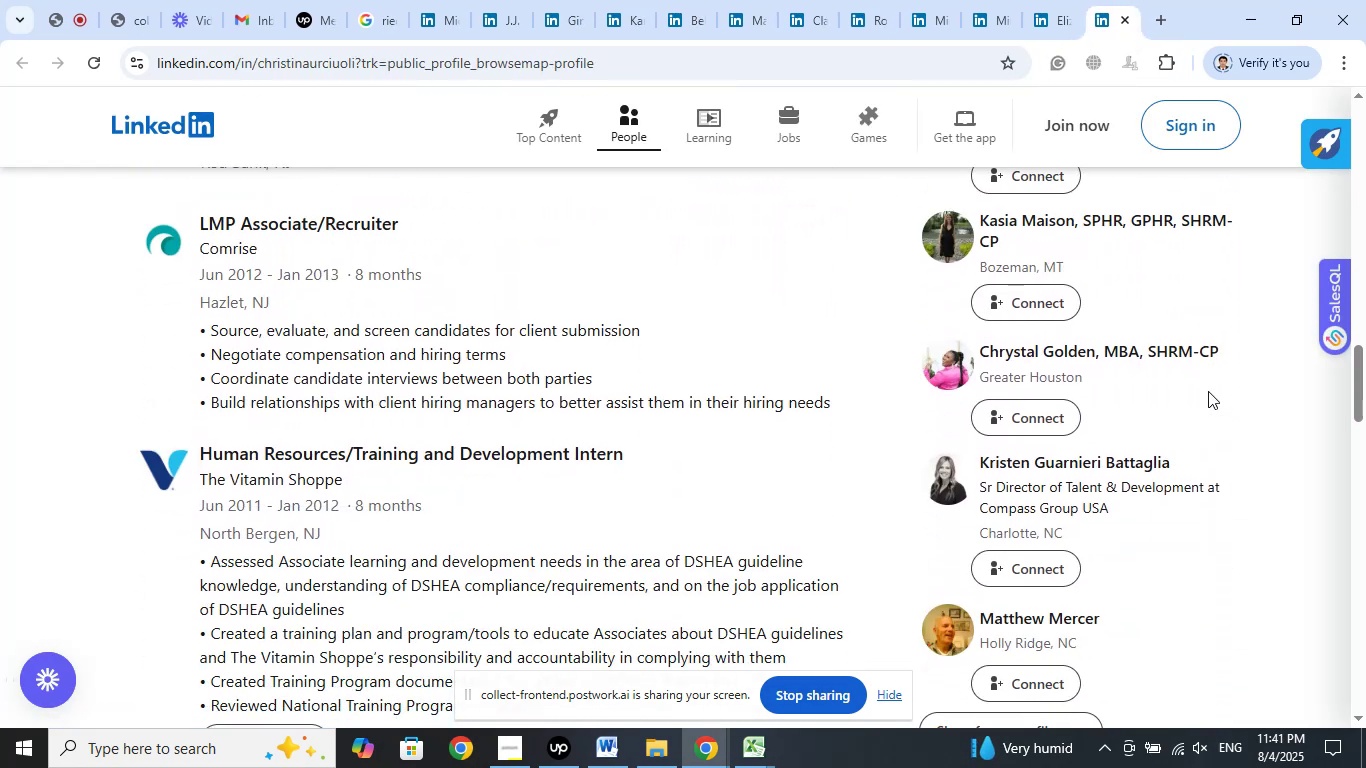 
scroll: coordinate [1208, 391], scroll_direction: up, amount: 1.0
 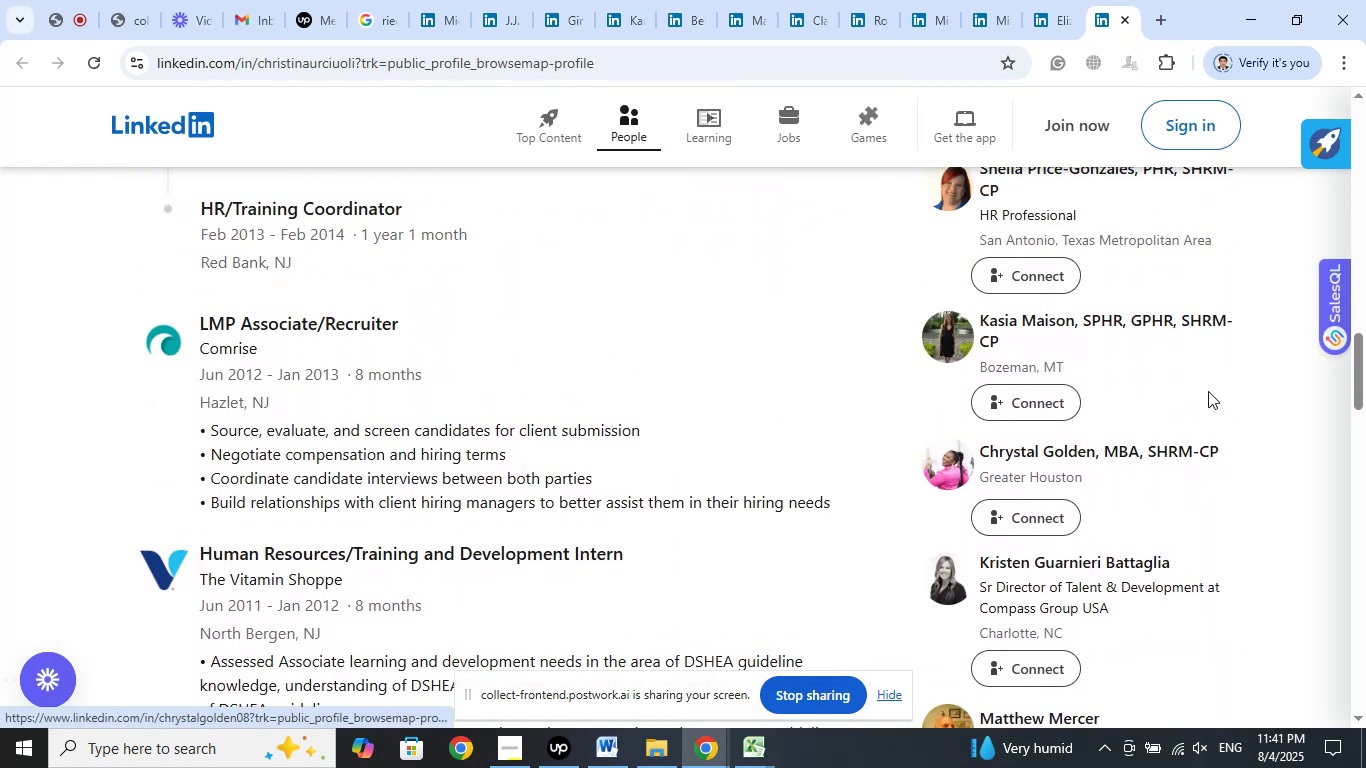 
scroll: coordinate [1208, 391], scroll_direction: down, amount: 4.0
 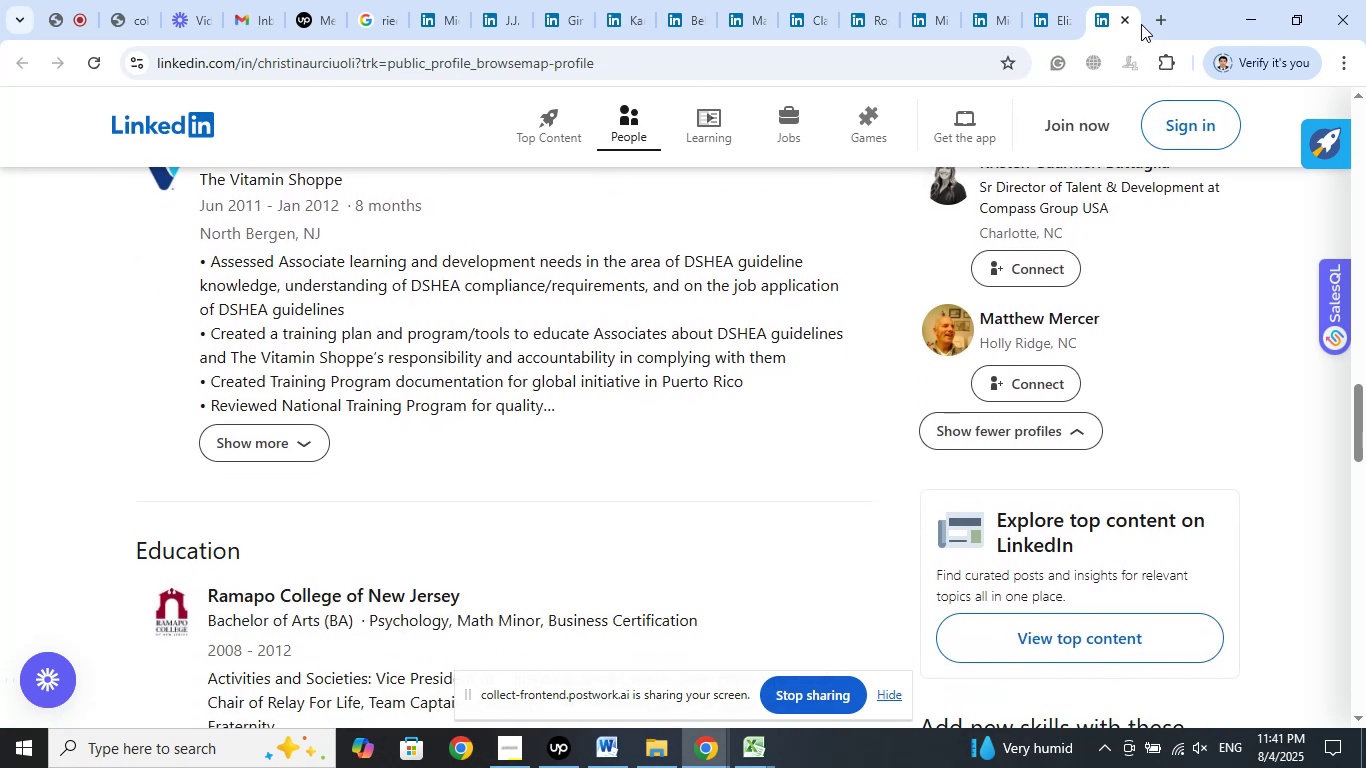 
left_click([1119, 16])
 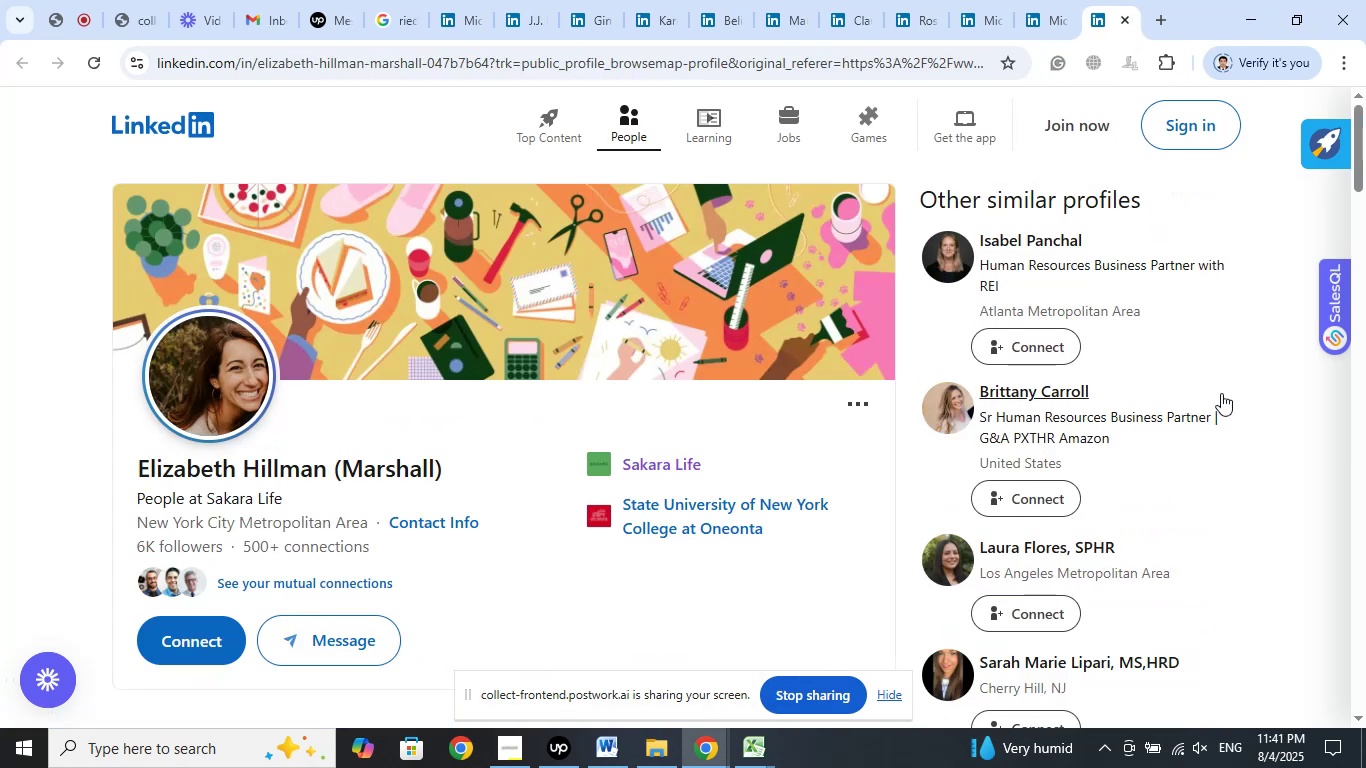 
scroll: coordinate [1270, 386], scroll_direction: down, amount: 1.0
 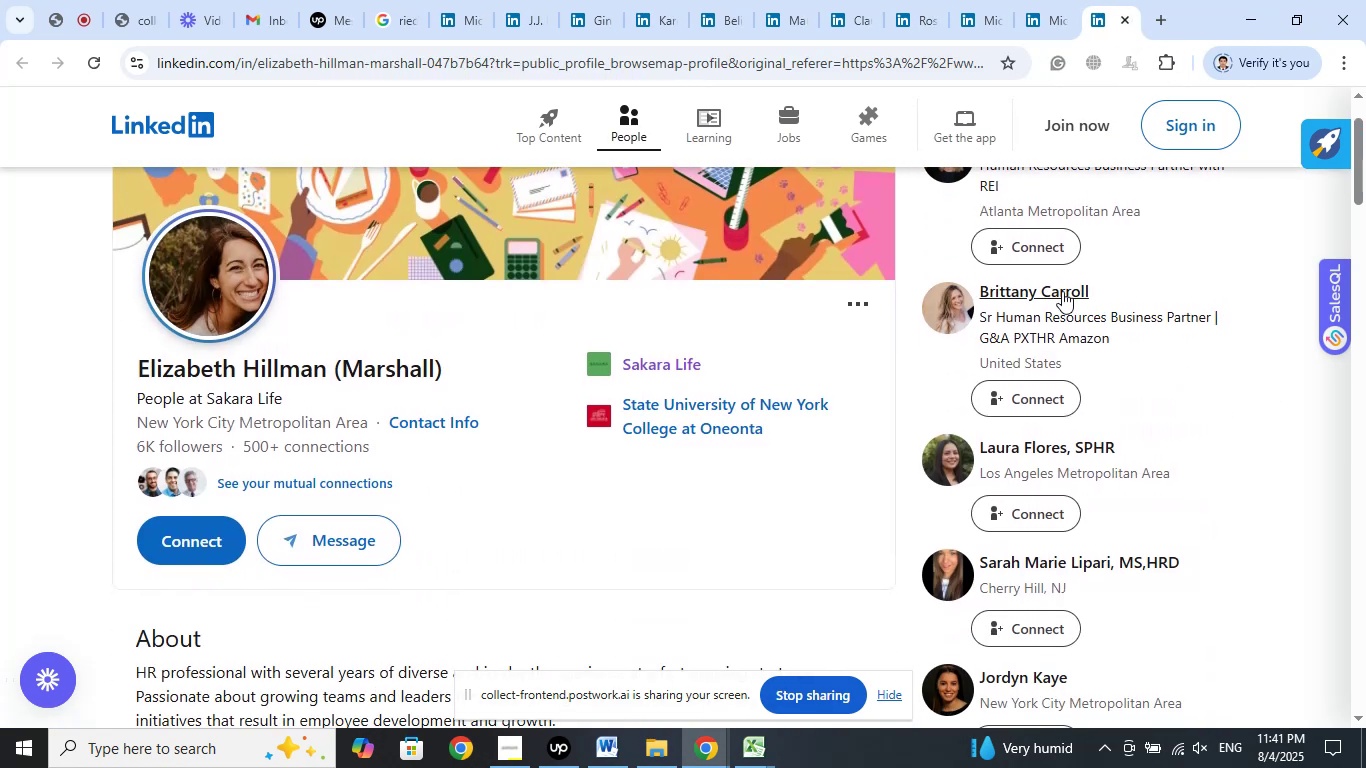 
right_click([1062, 291])
 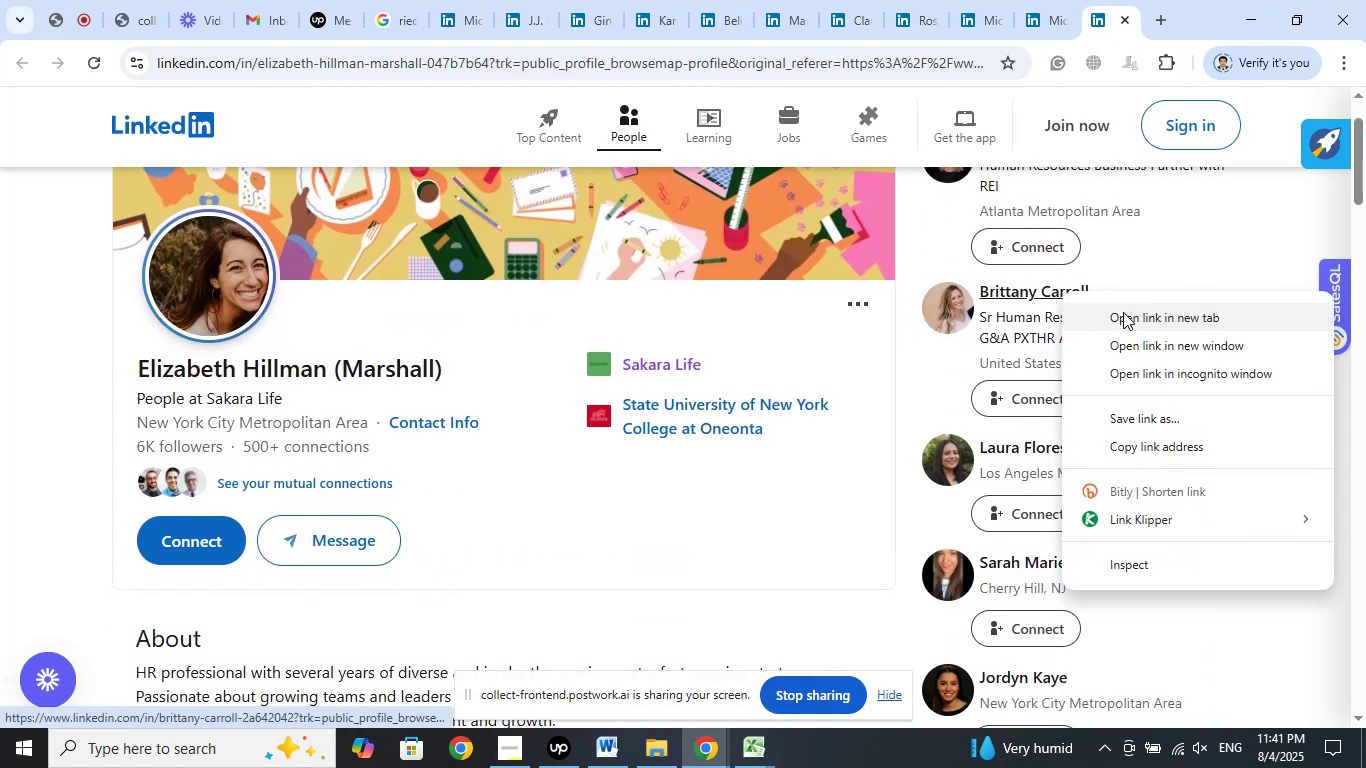 
left_click([1123, 312])
 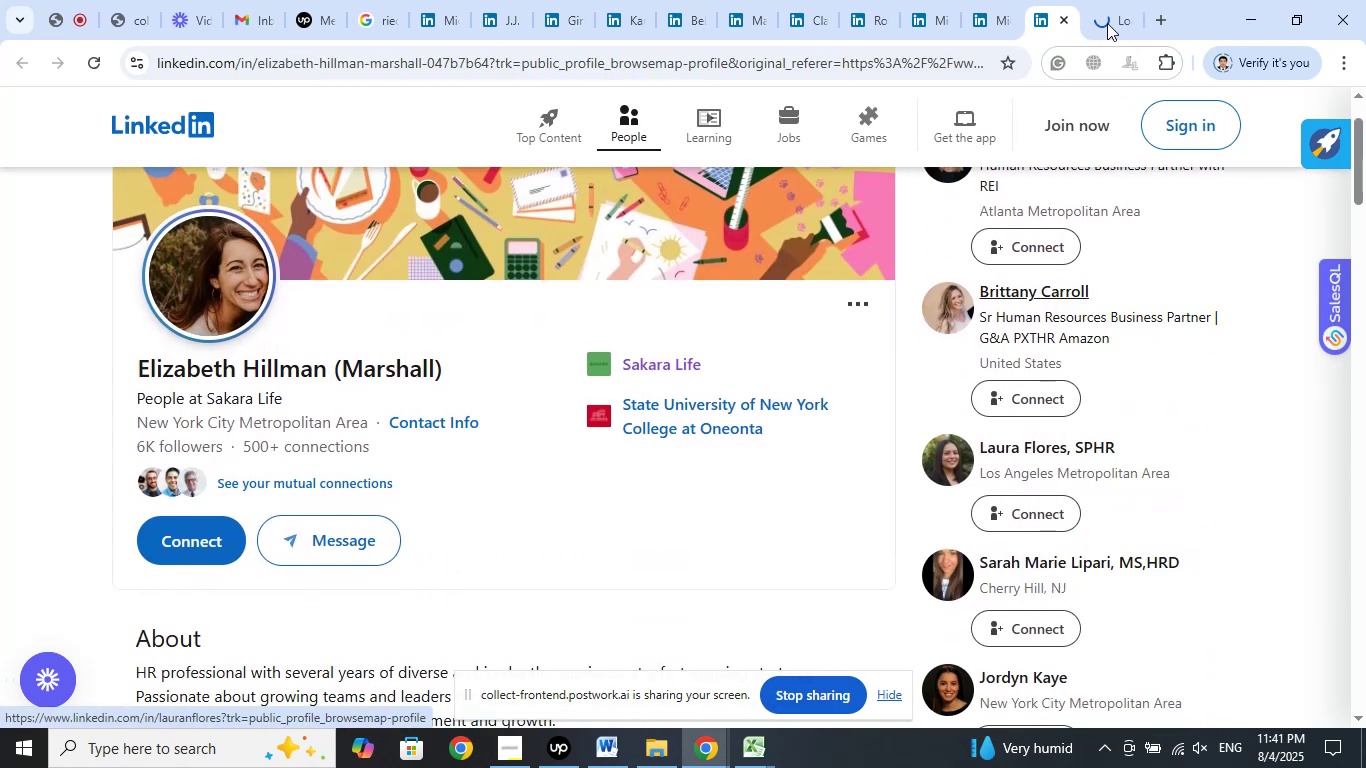 
left_click([1102, 14])
 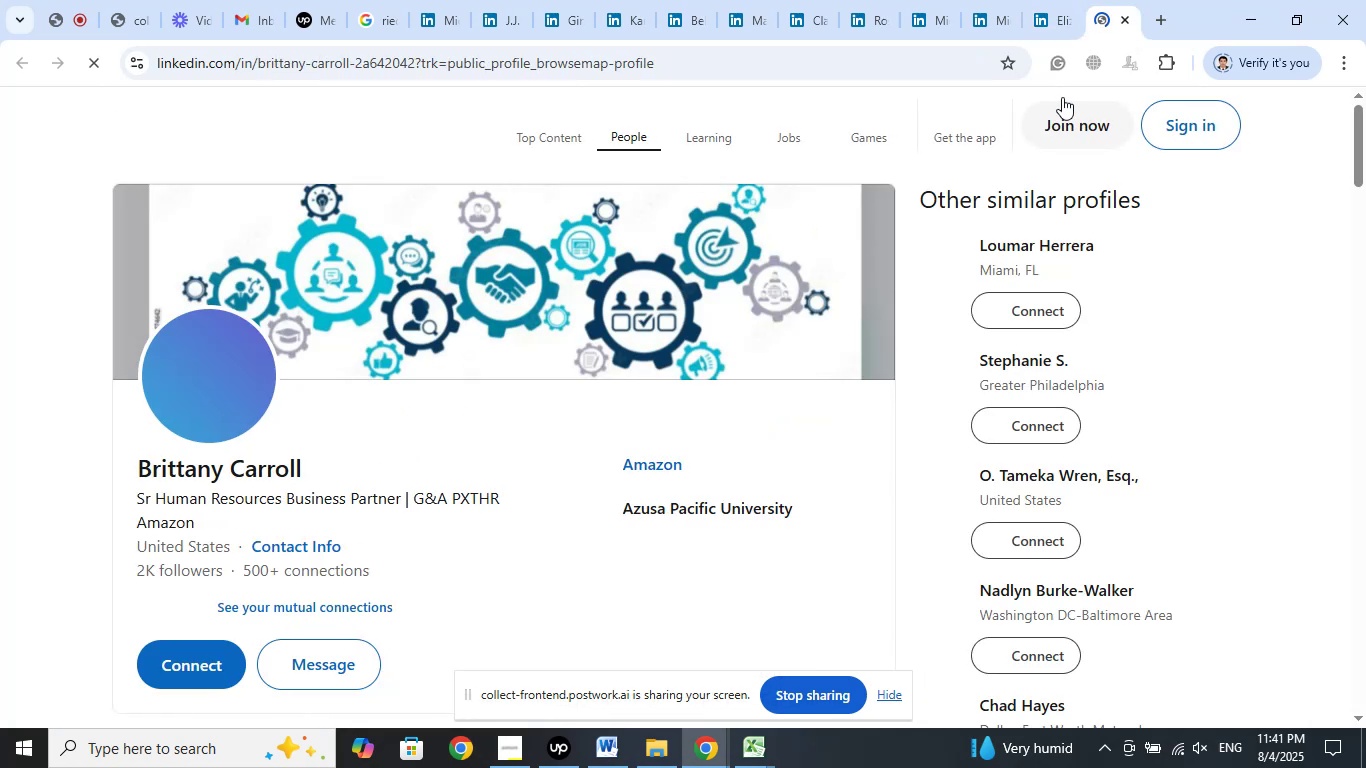 
left_click([1123, 28])
 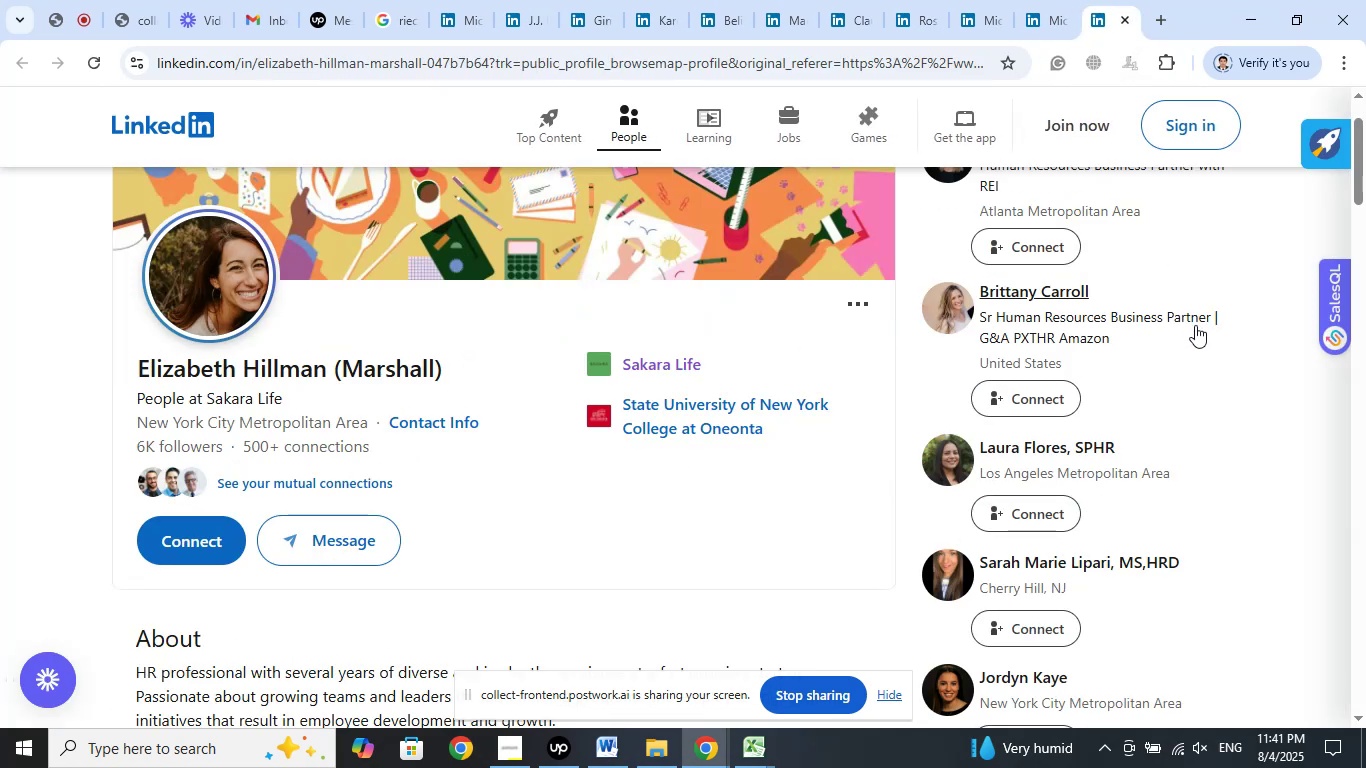 
scroll: coordinate [1214, 393], scroll_direction: down, amount: 6.0
 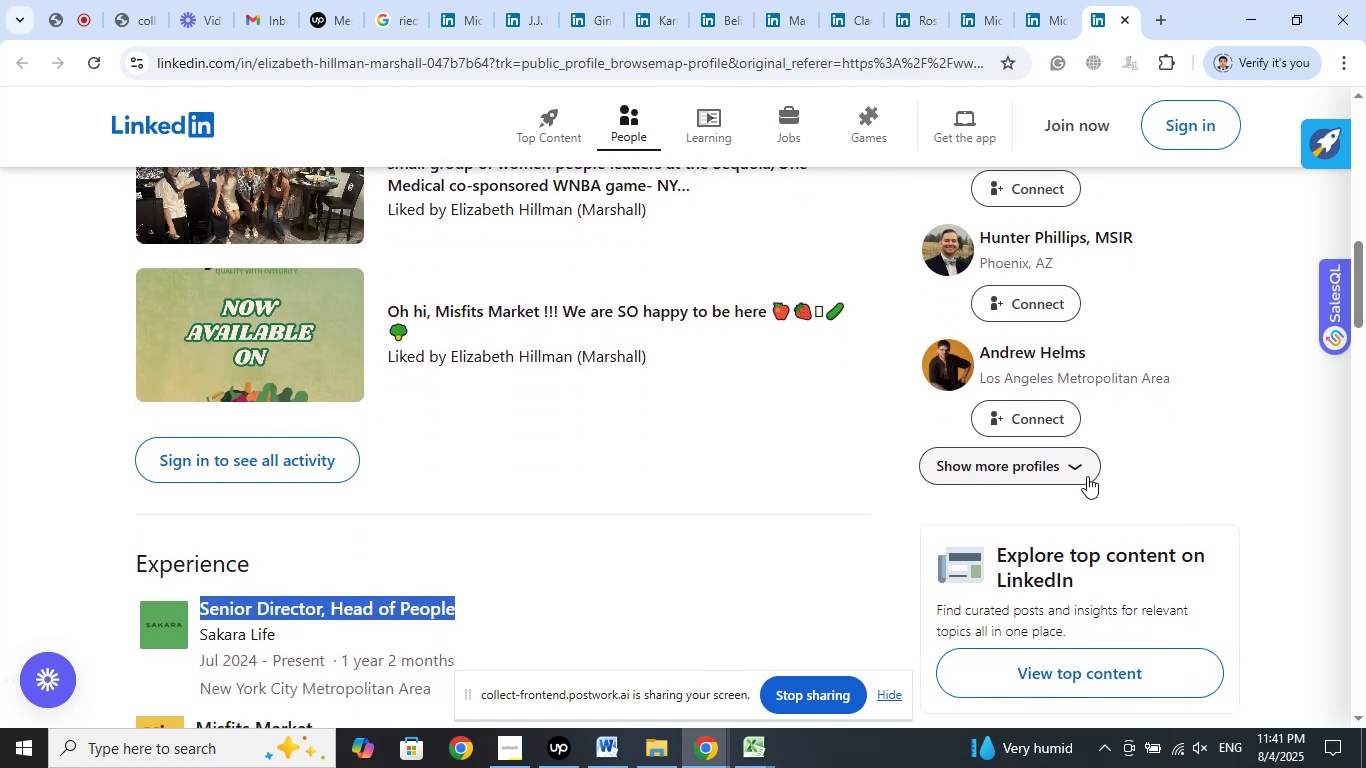 
left_click([1068, 473])
 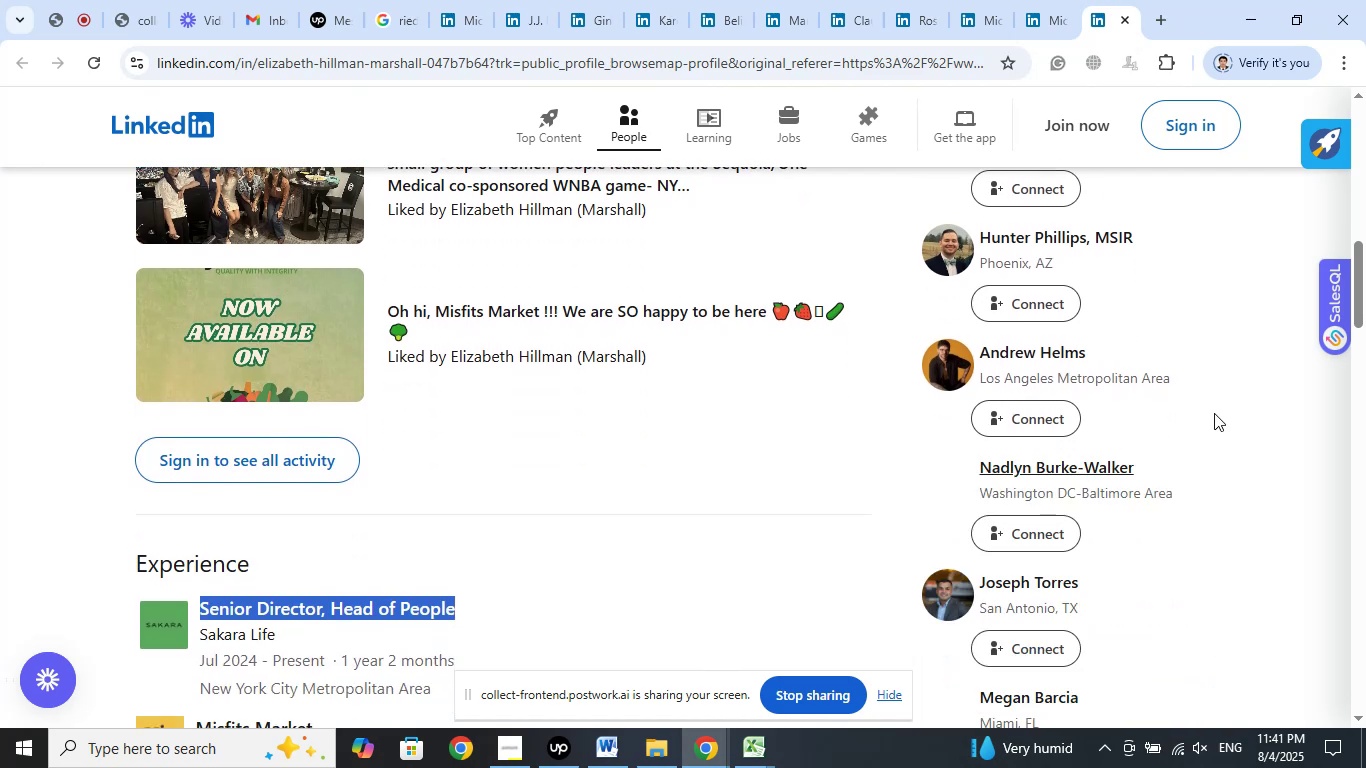 
scroll: coordinate [1213, 408], scroll_direction: down, amount: 3.0
 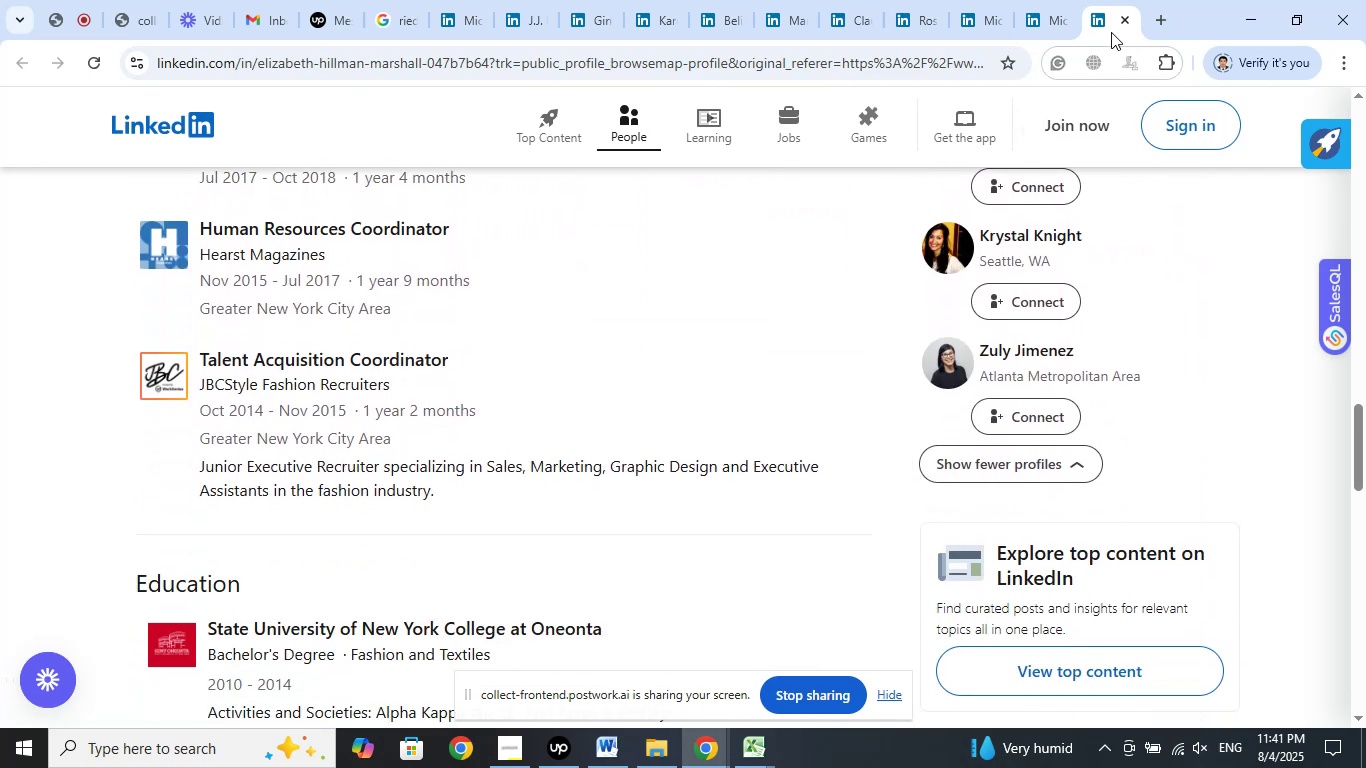 
left_click([1120, 19])
 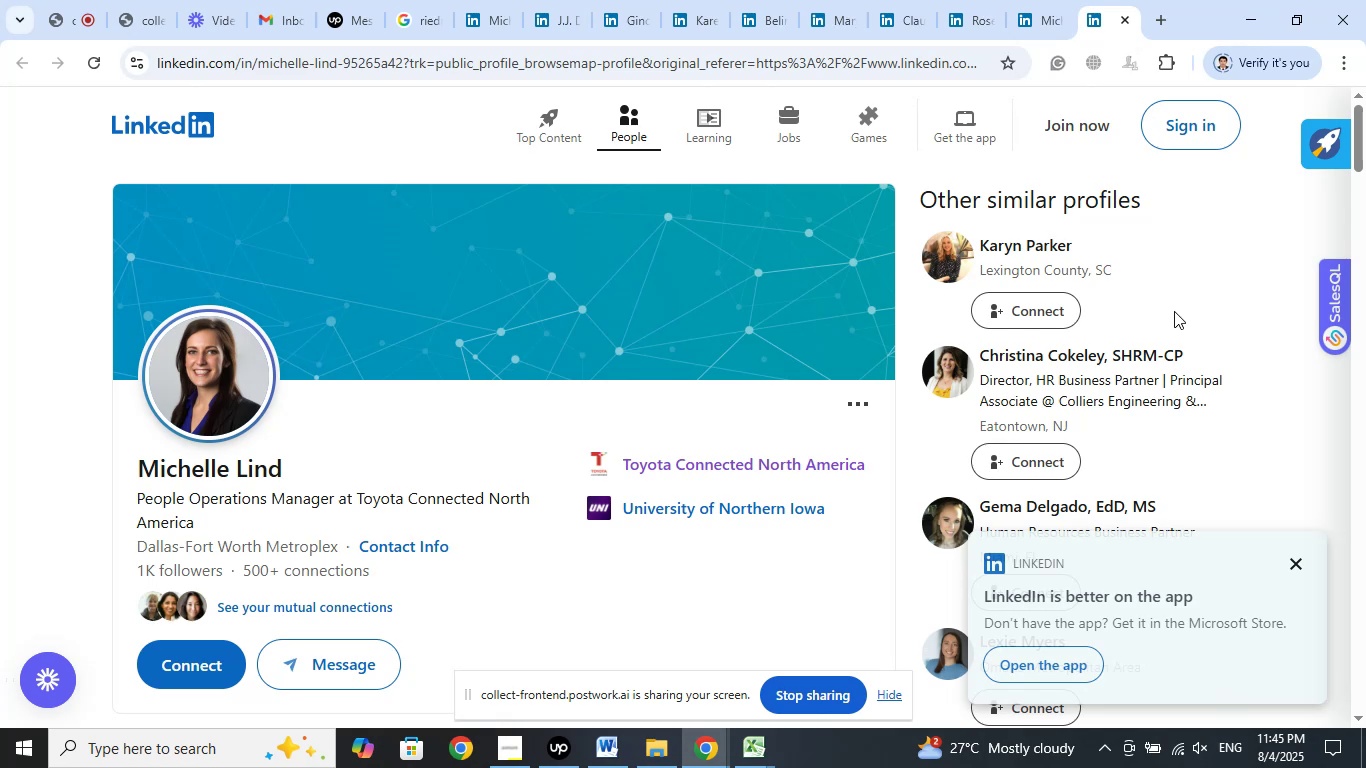 
wait(215.35)
 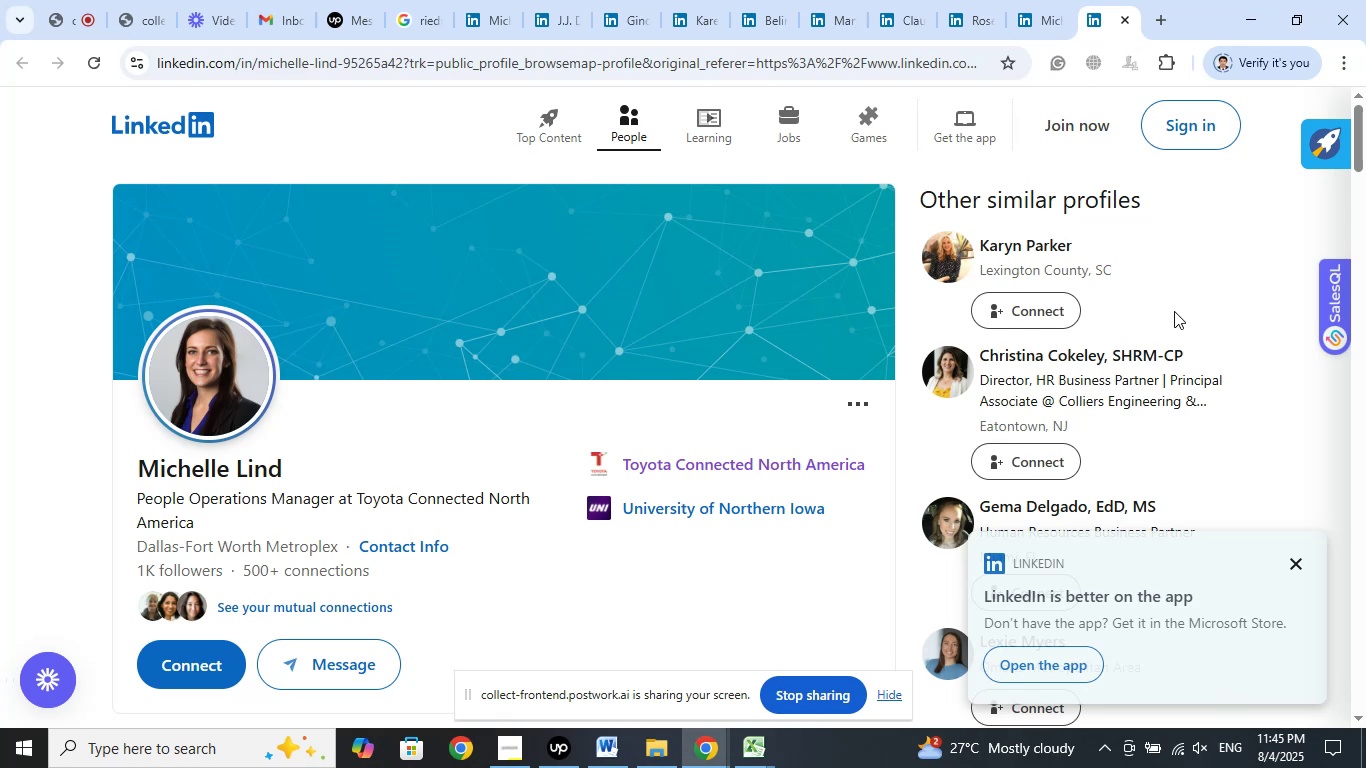 
scroll: coordinate [1187, 319], scroll_direction: down, amount: 1.0
 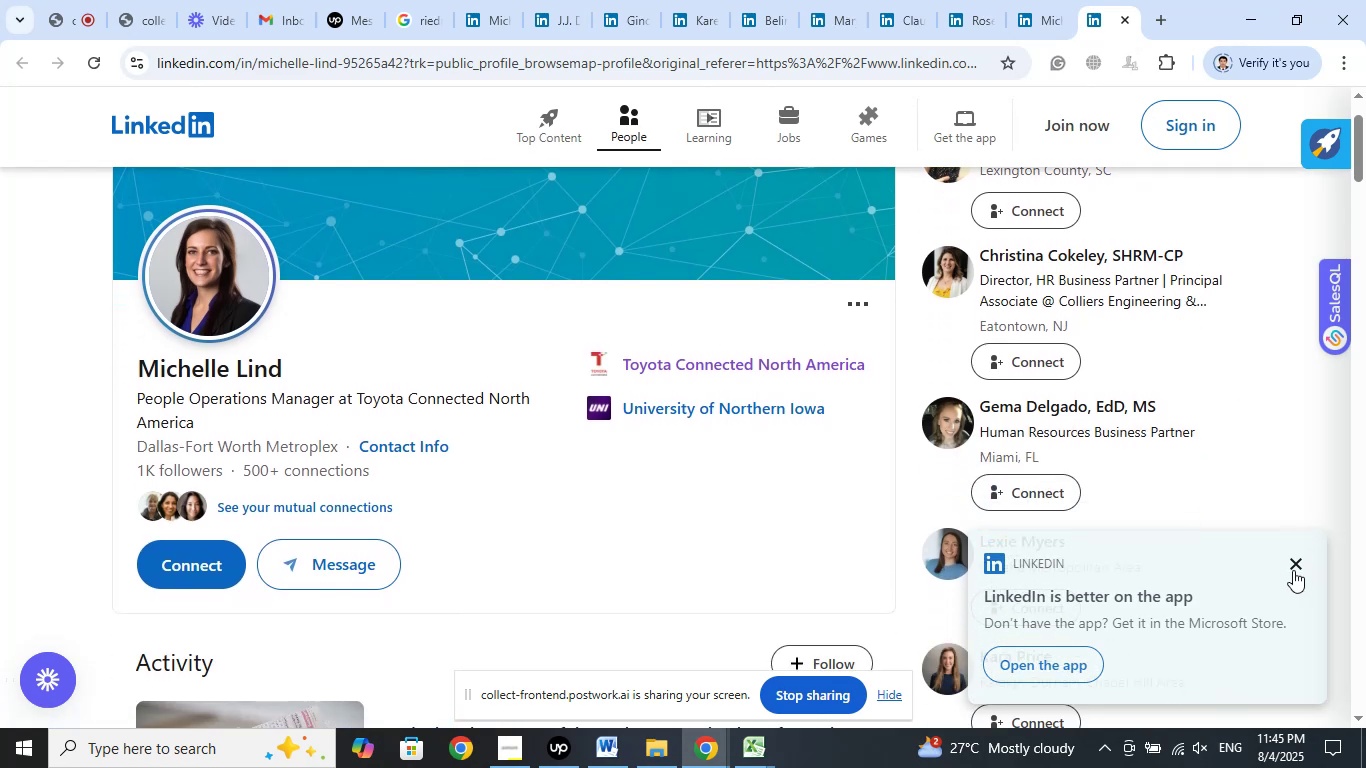 
left_click([1293, 570])
 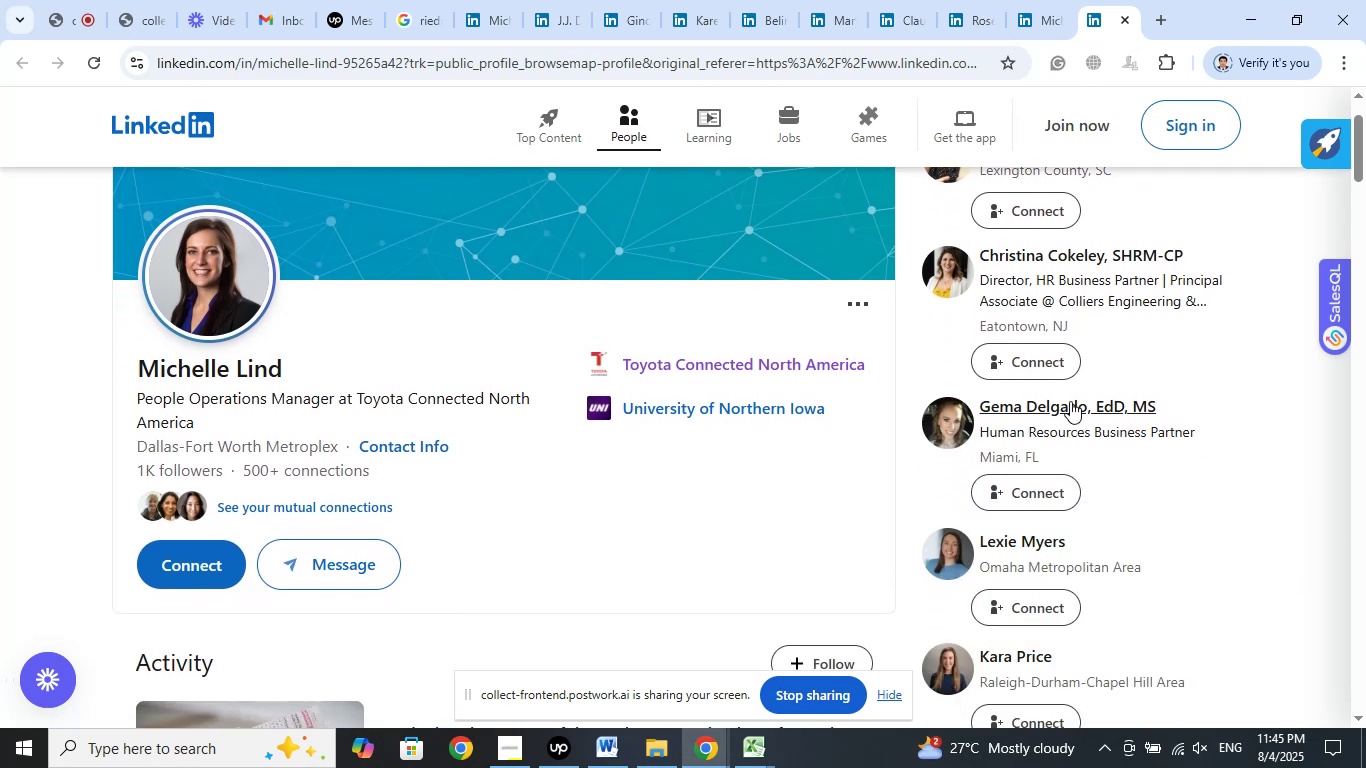 
right_click([1070, 401])
 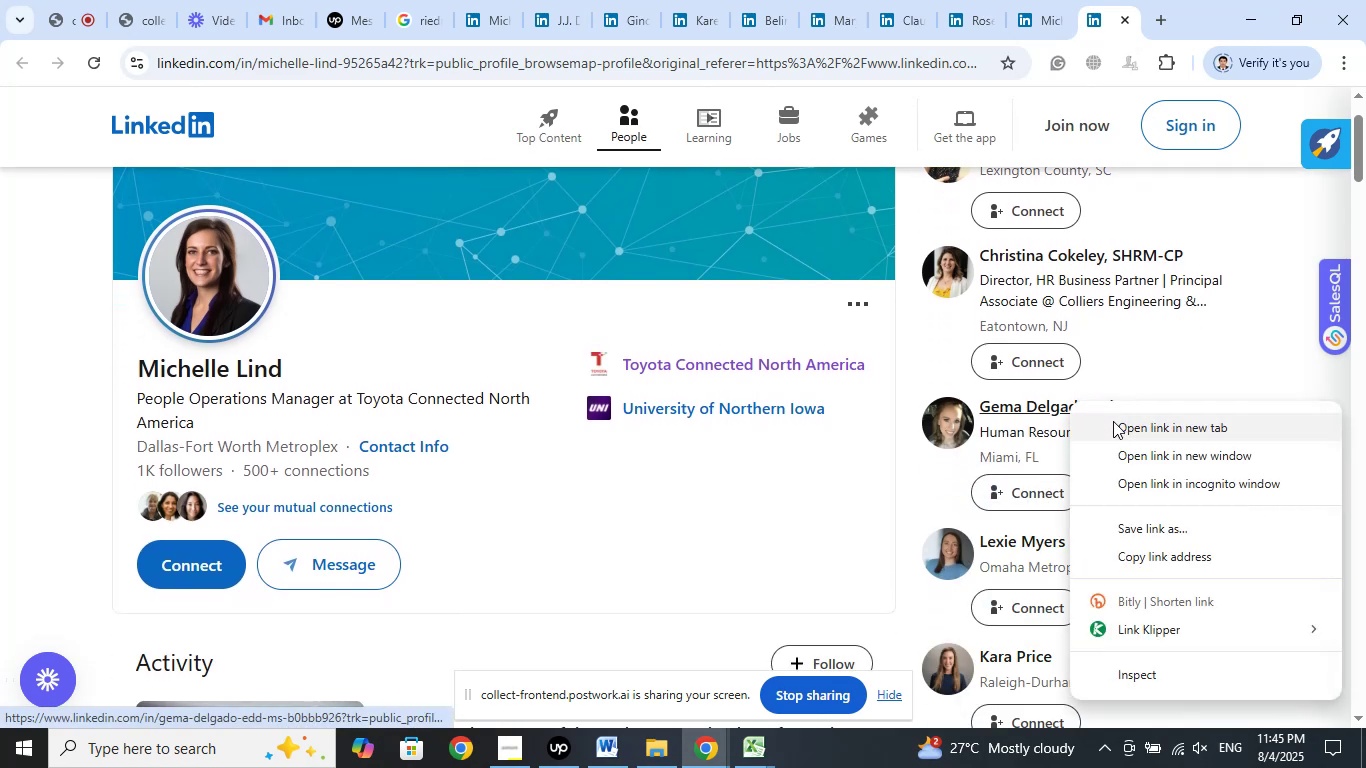 
left_click([1113, 421])
 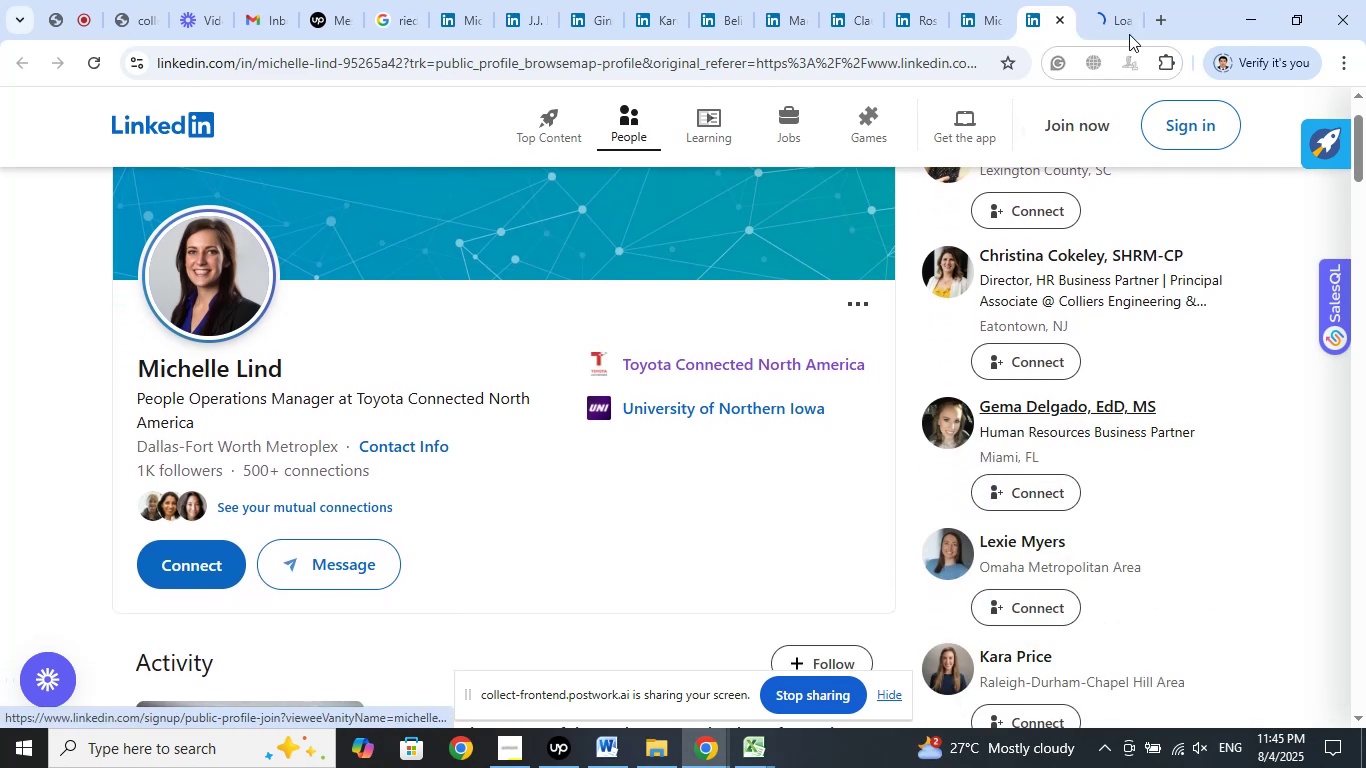 
left_click([1120, 0])
 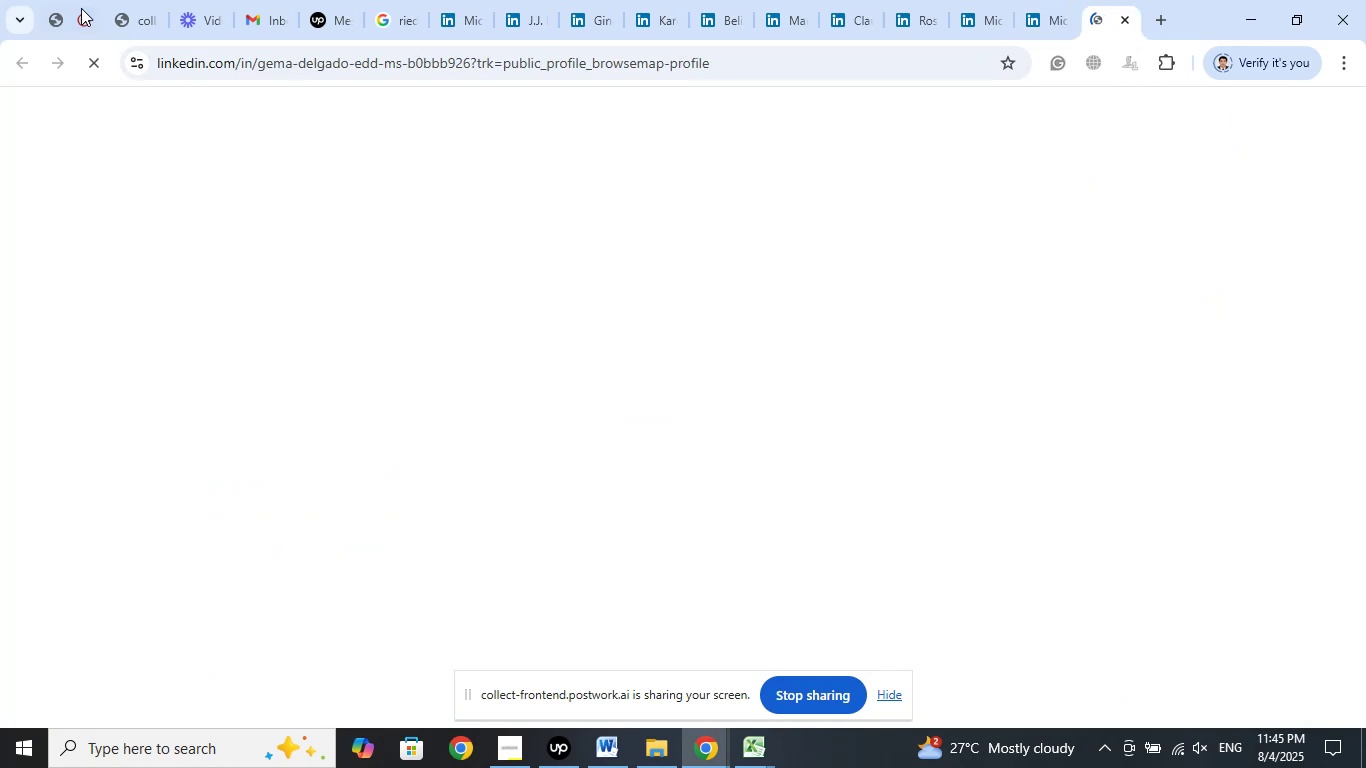 
left_click([67, 0])
 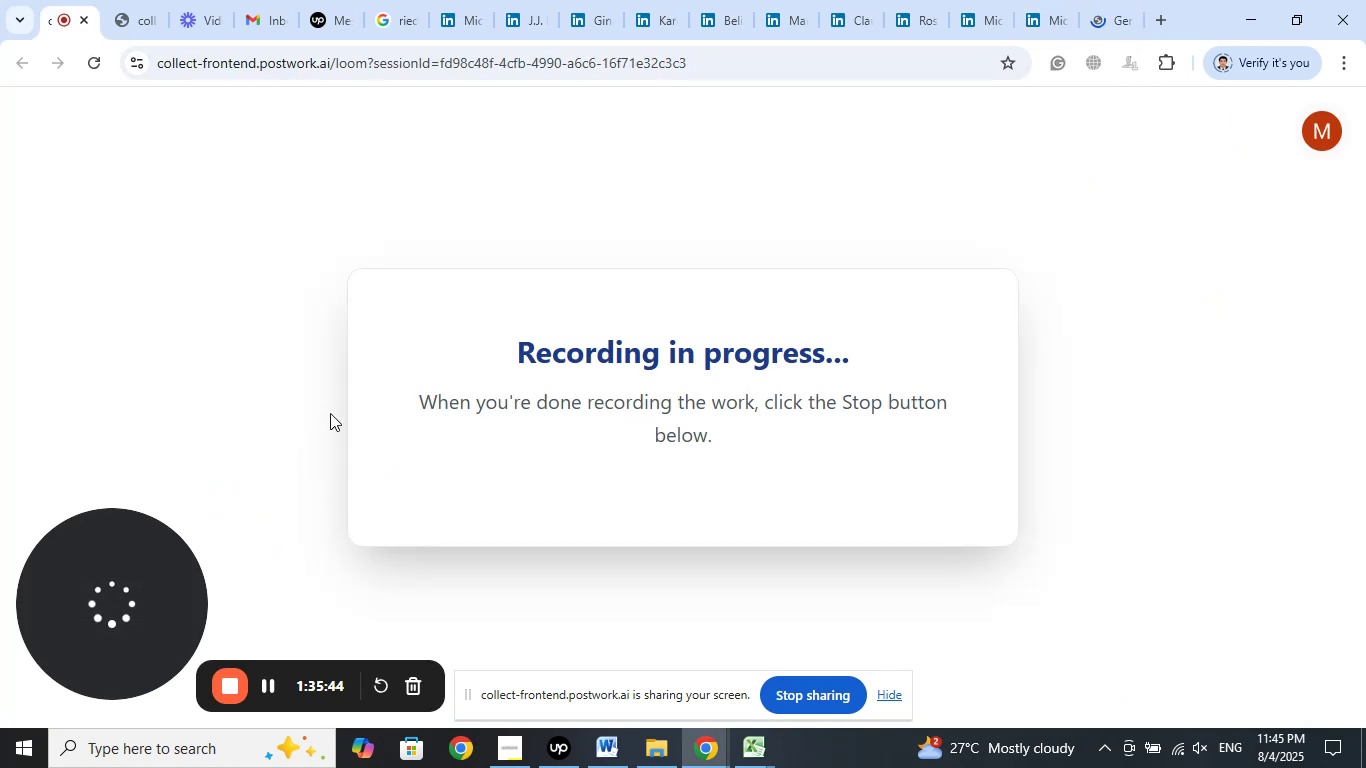 
left_click([157, 0])
 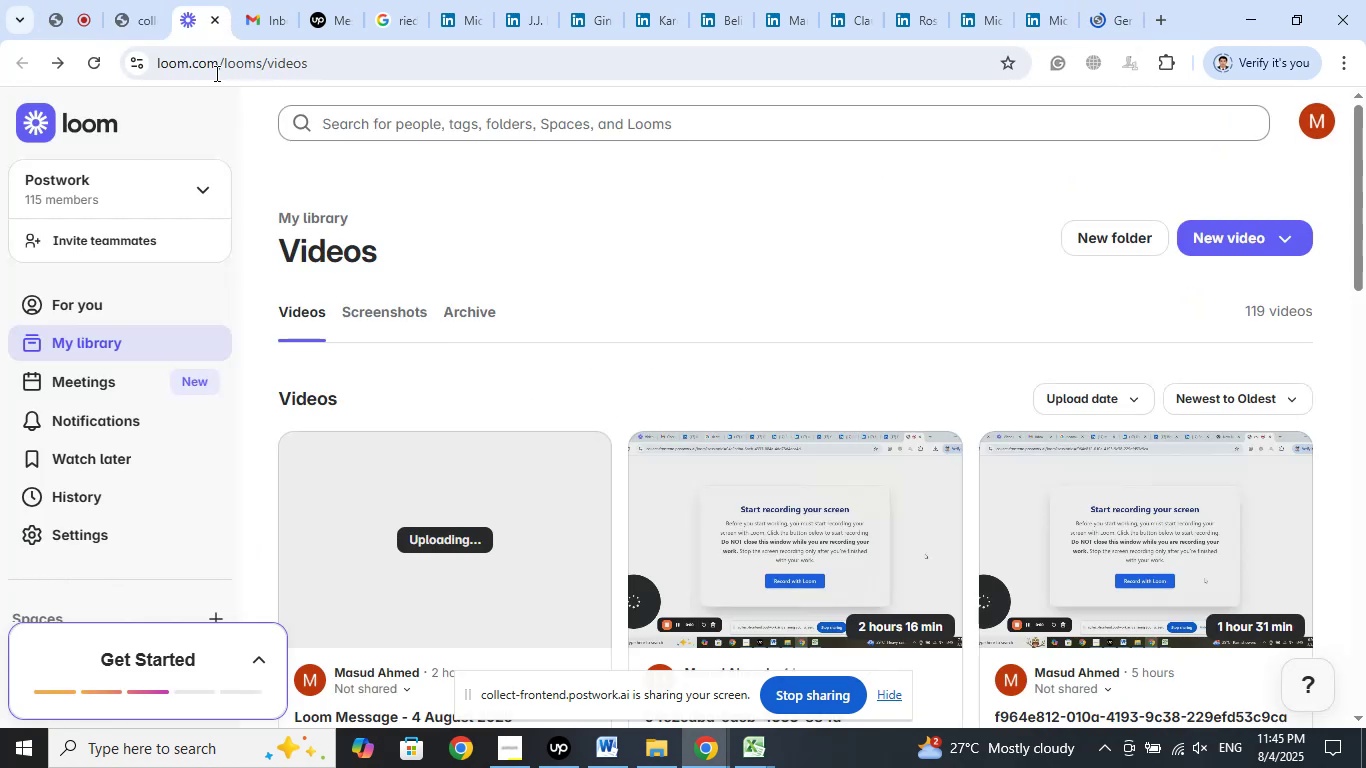 
left_click([61, 0])
 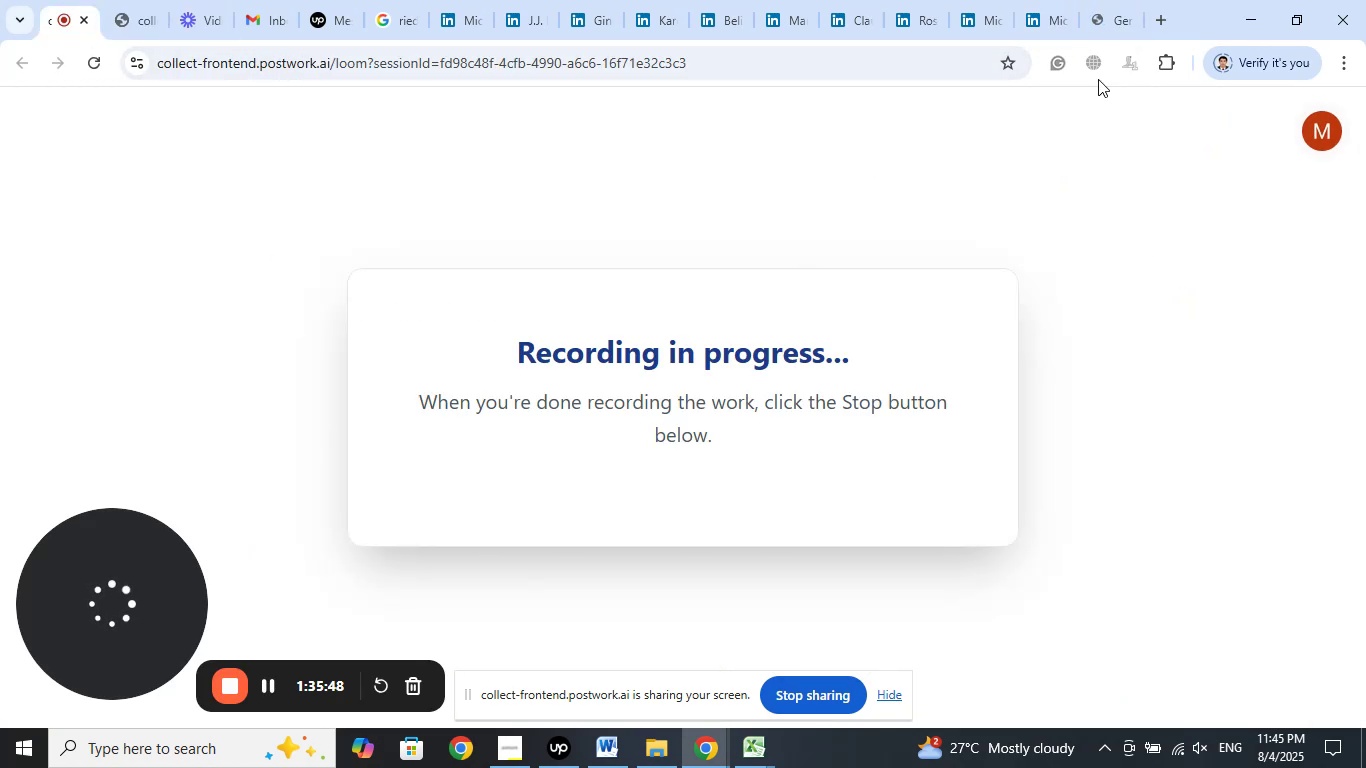 
left_click([1092, 3])
 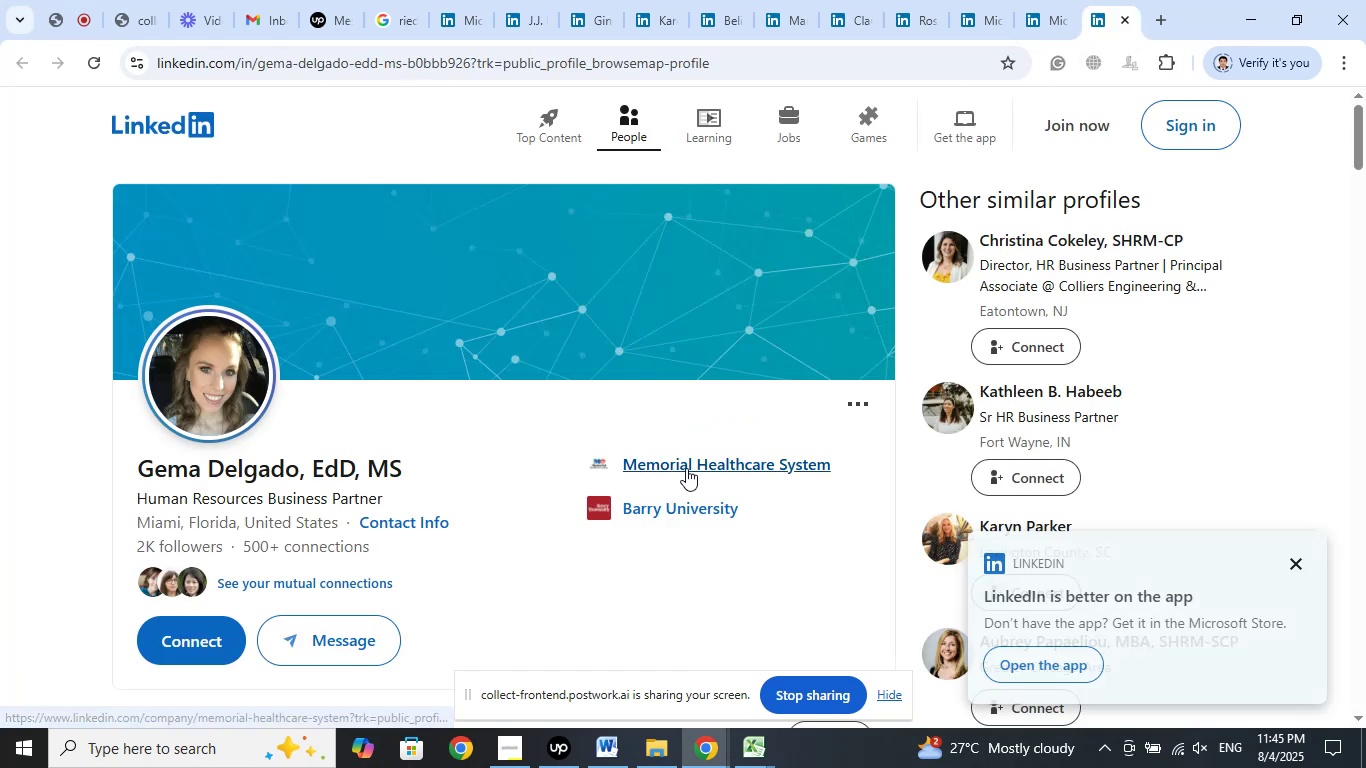 
right_click([686, 468])
 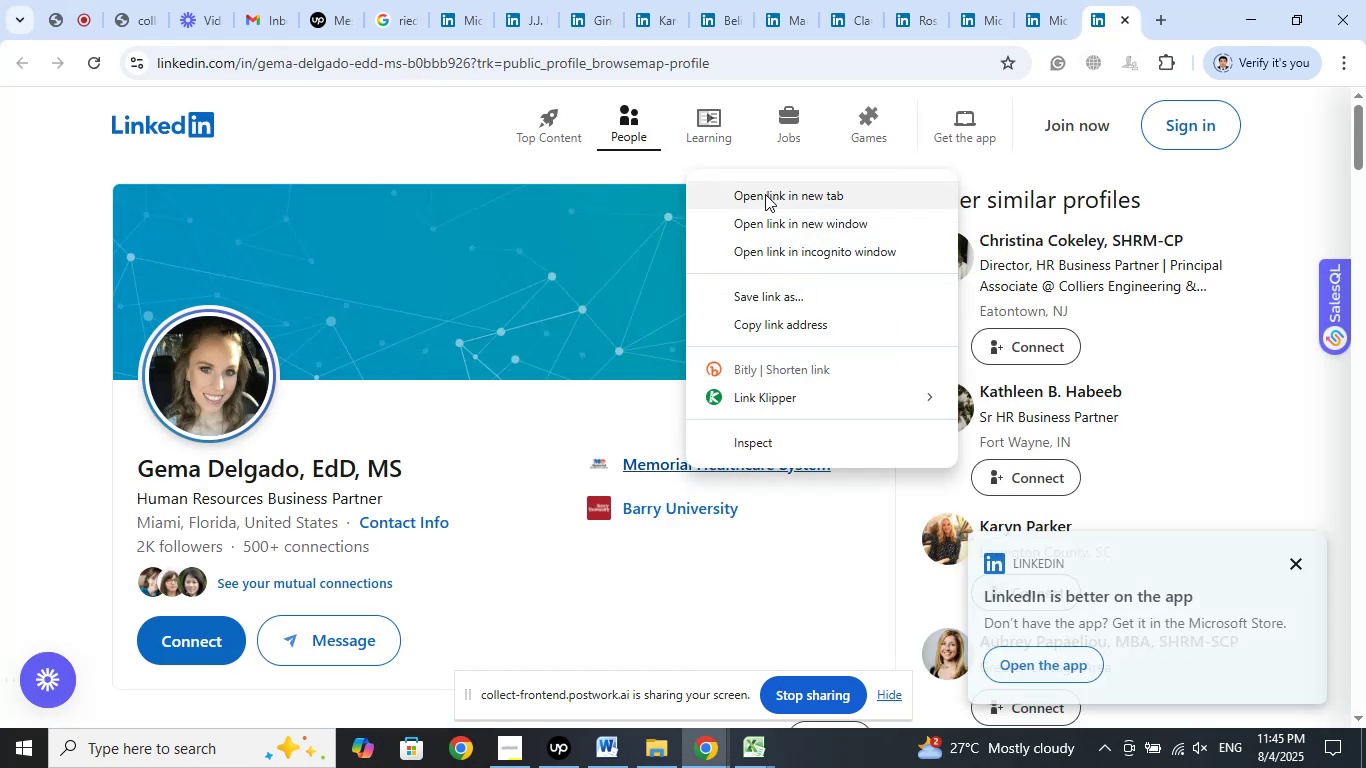 
left_click([765, 194])
 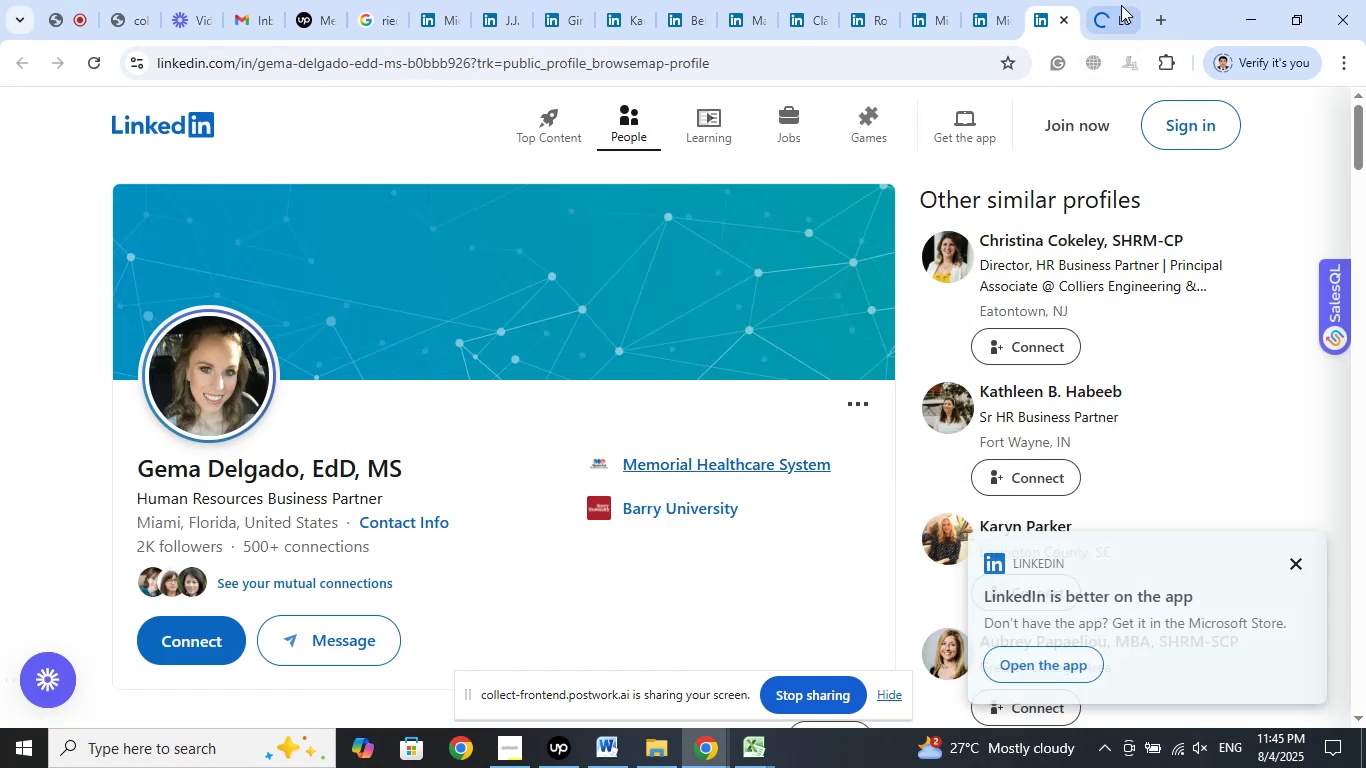 